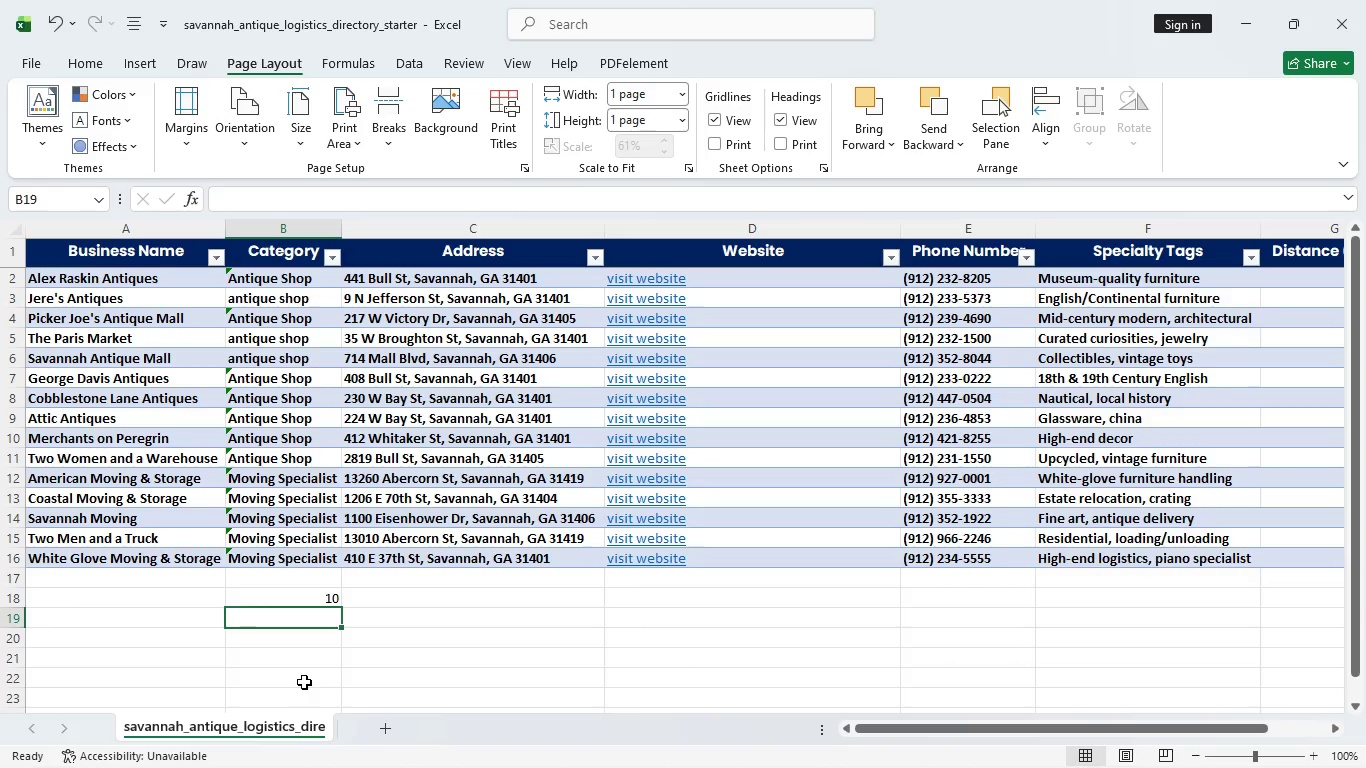 
wait(20.7)
 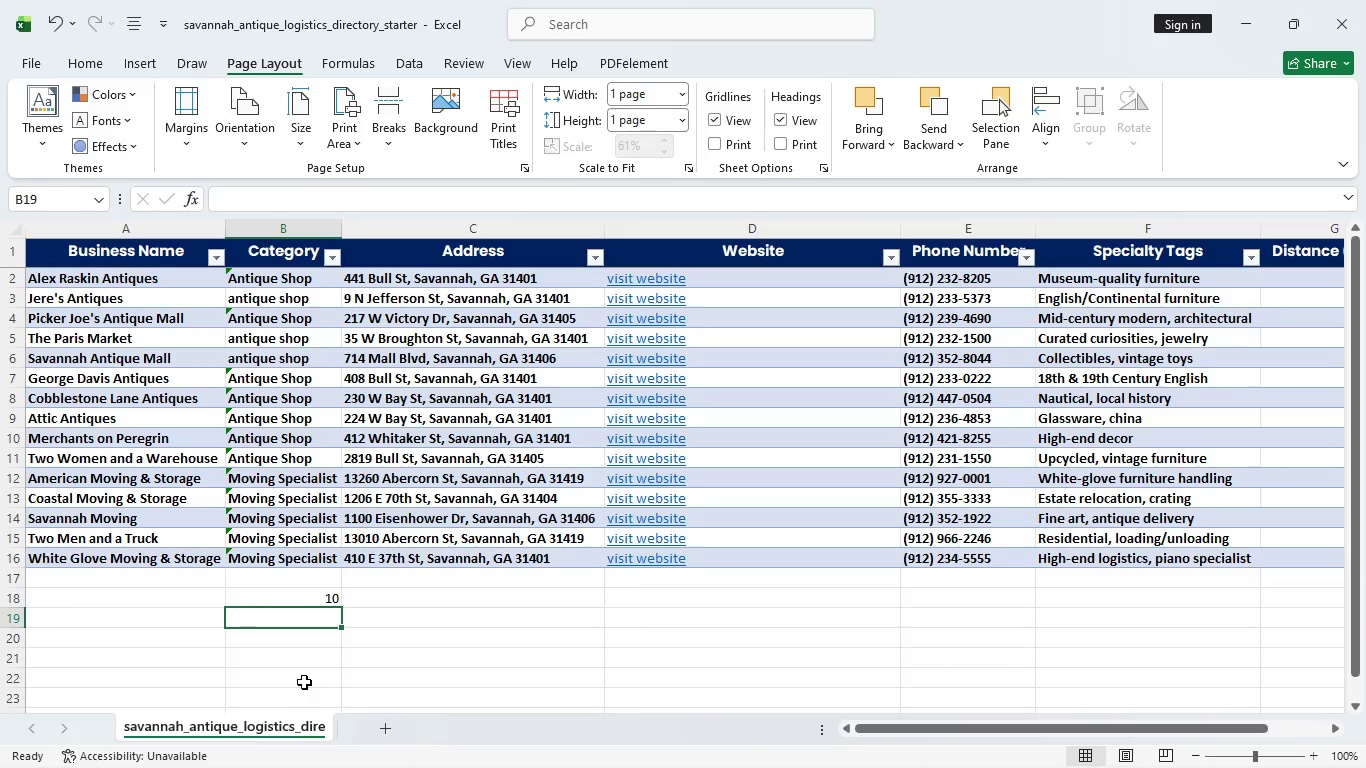 
left_click([112, 606])
 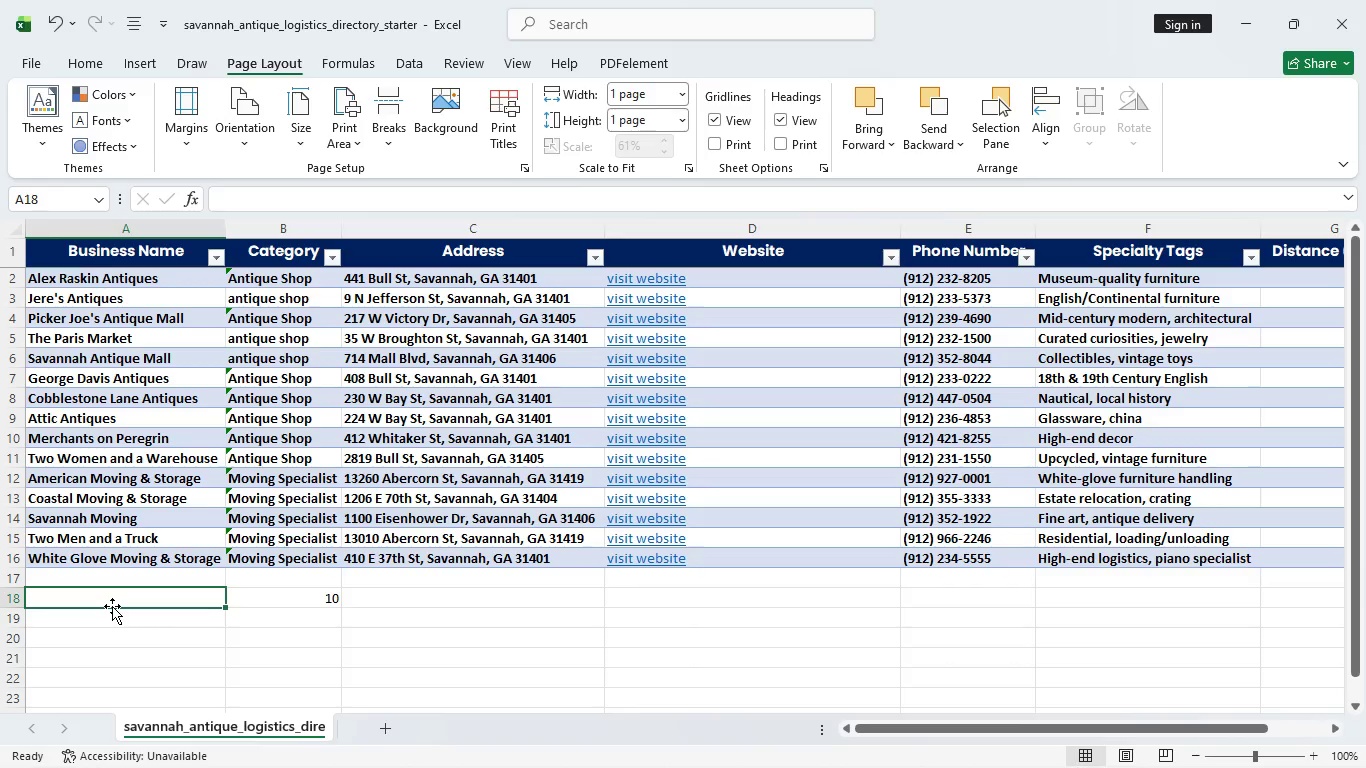 
wait(8.62)
 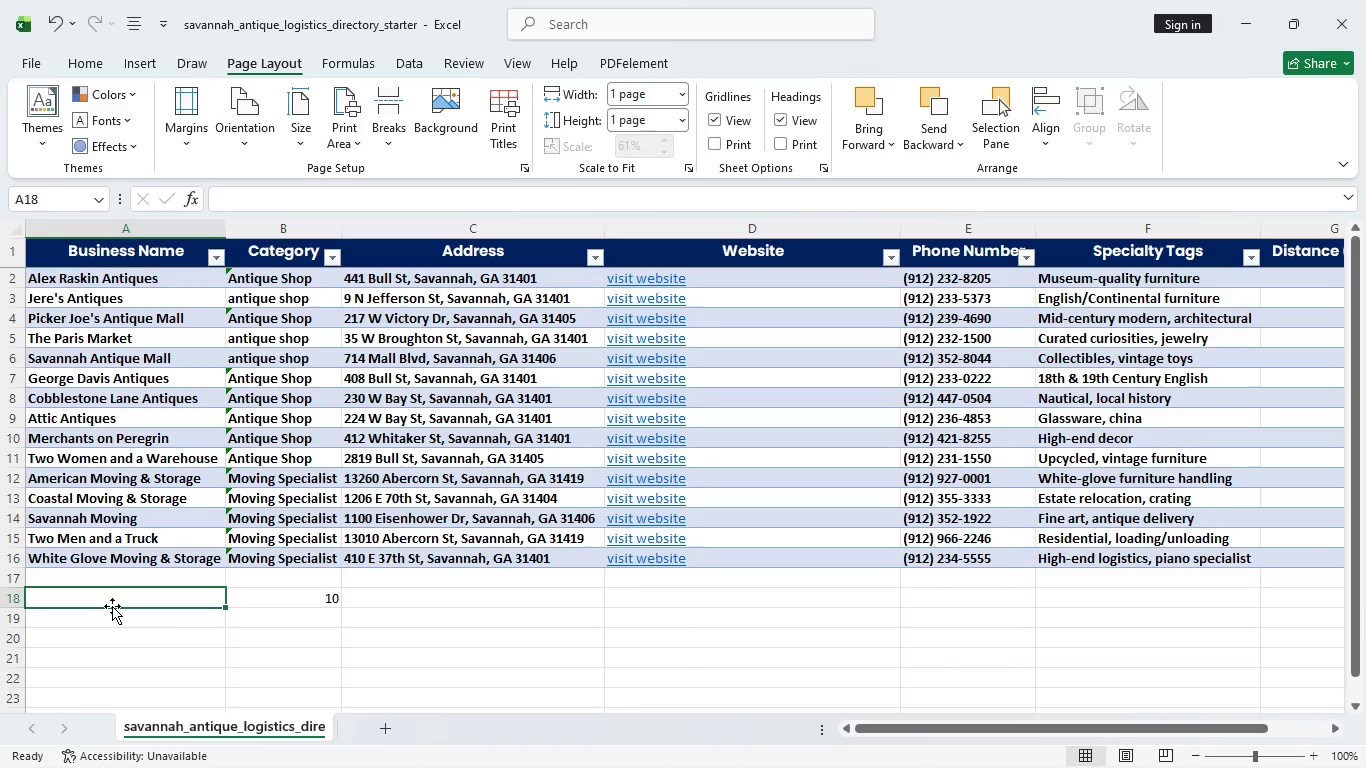 
type(=count)
 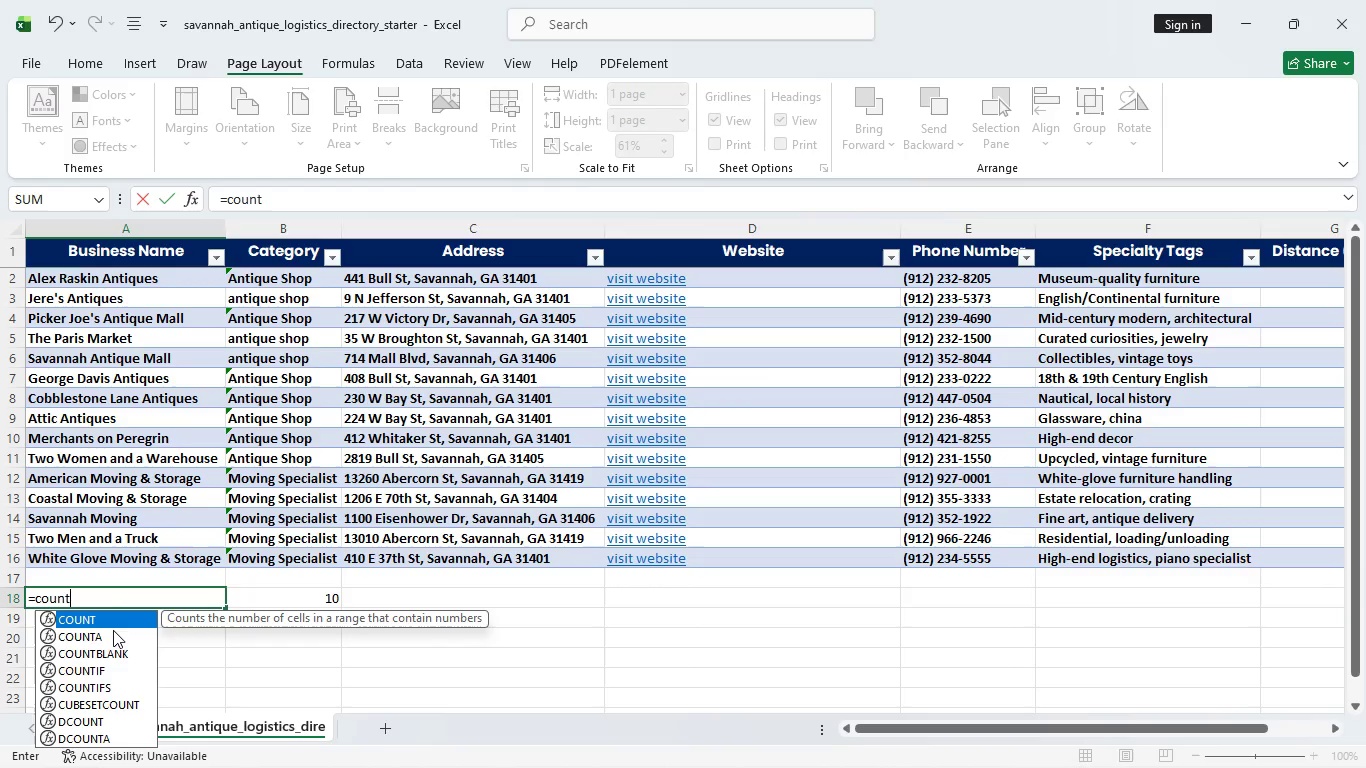 
left_click([113, 630])
 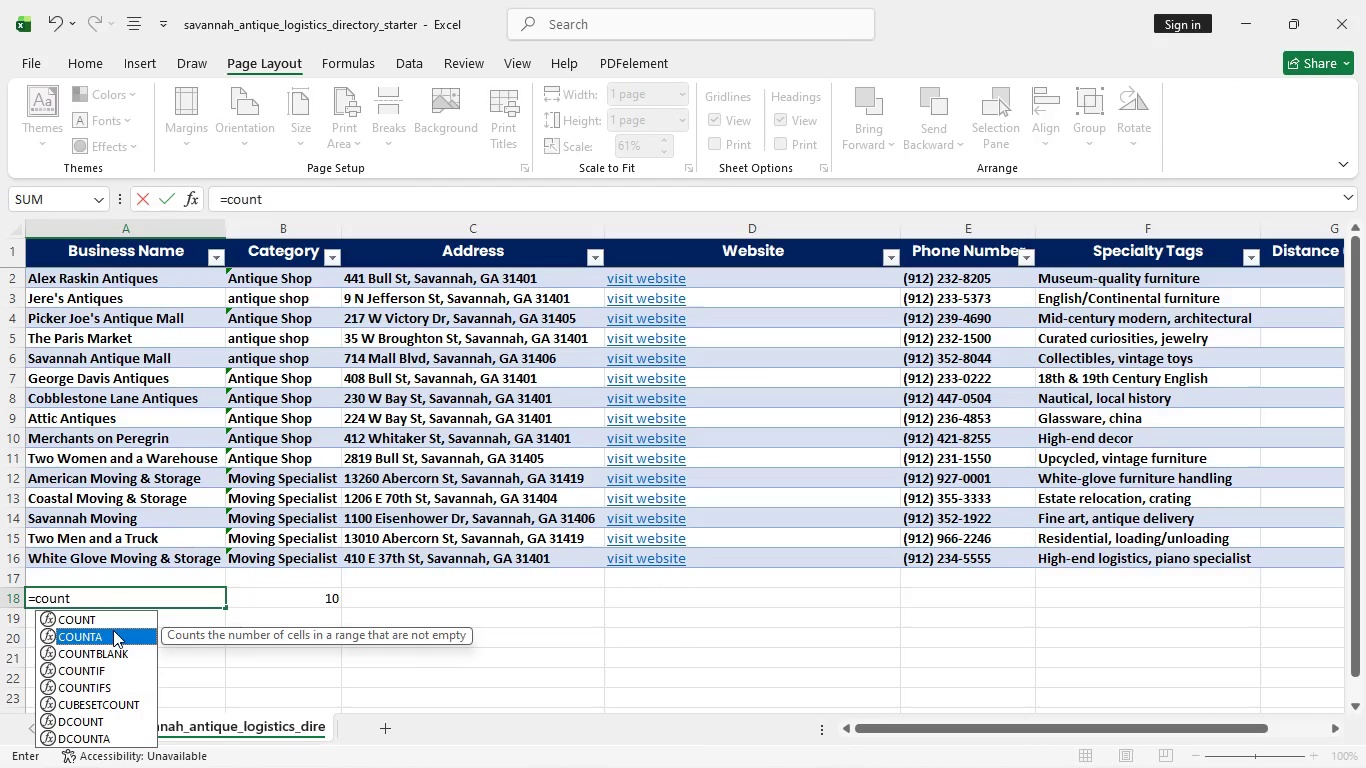 
double_click([113, 630])
 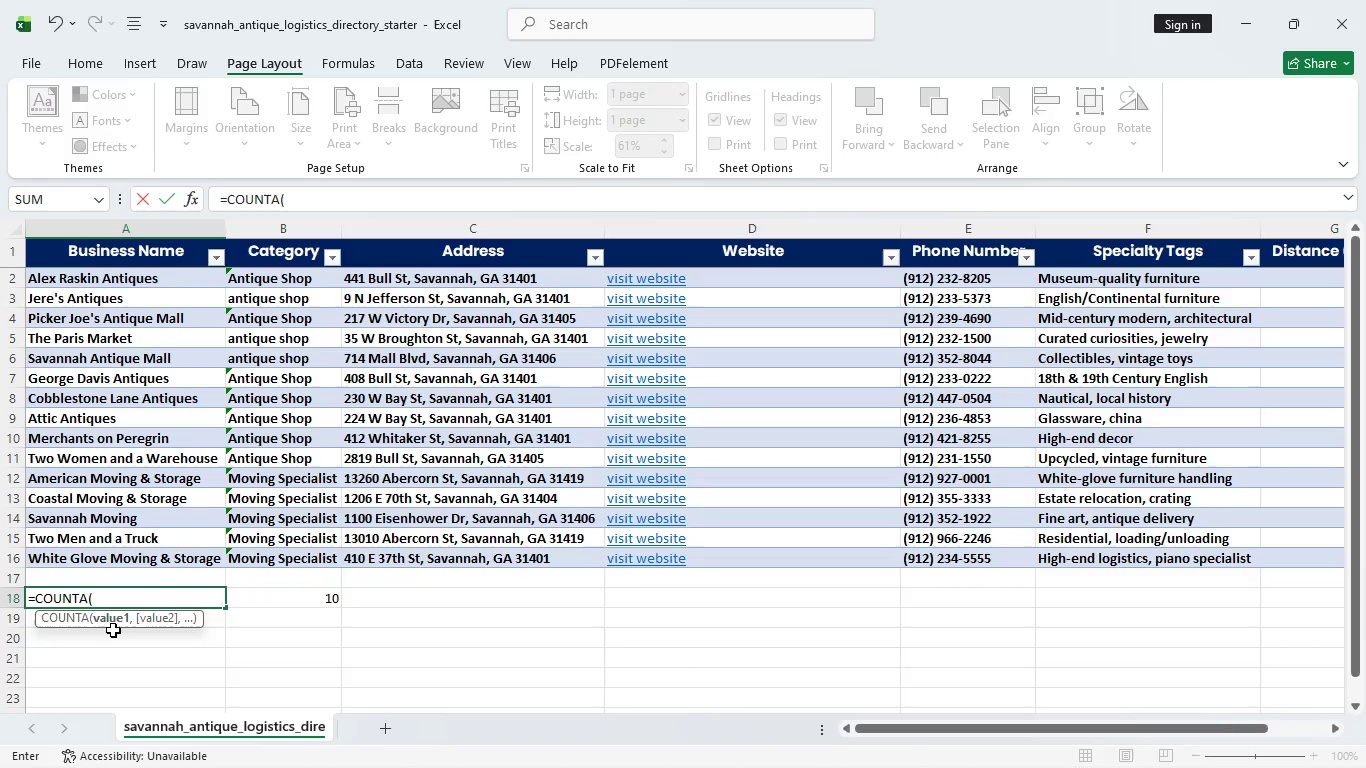 
wait(10.8)
 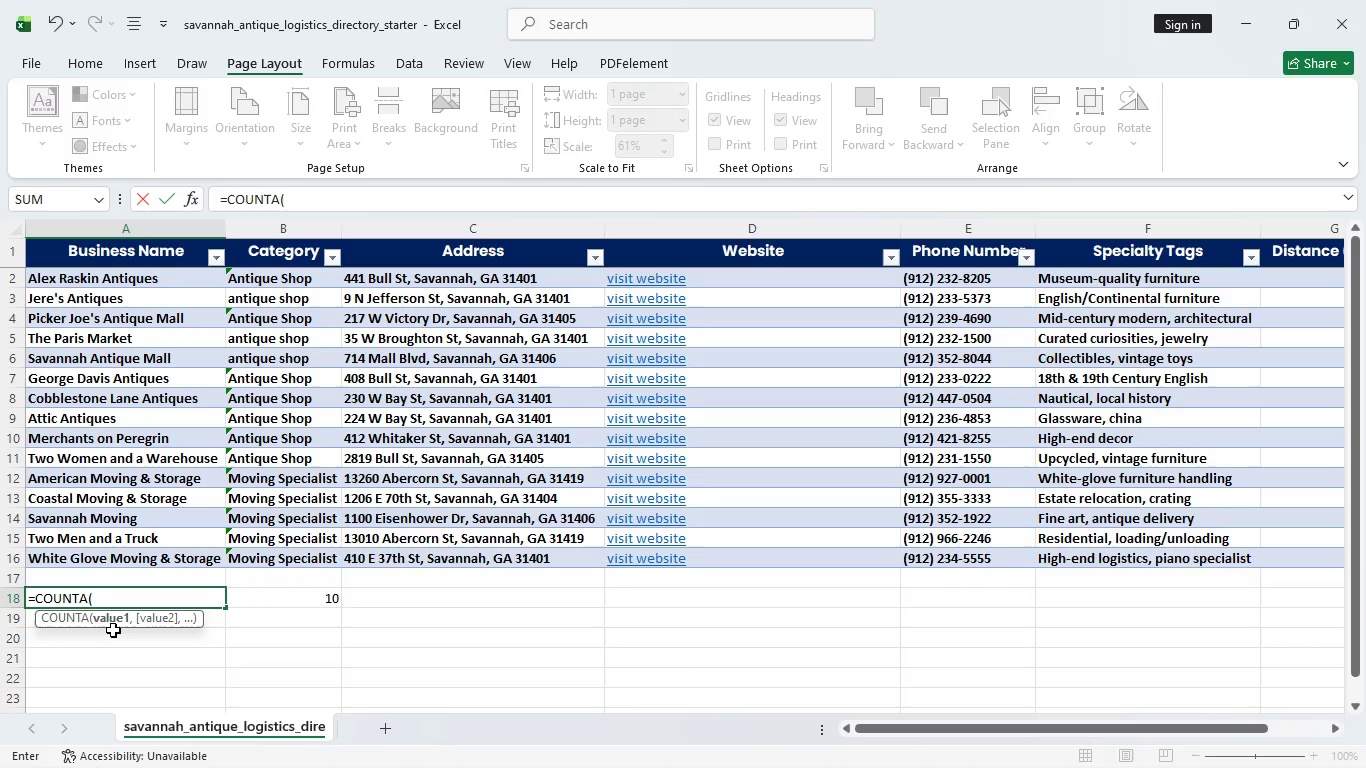 
type(a2)
 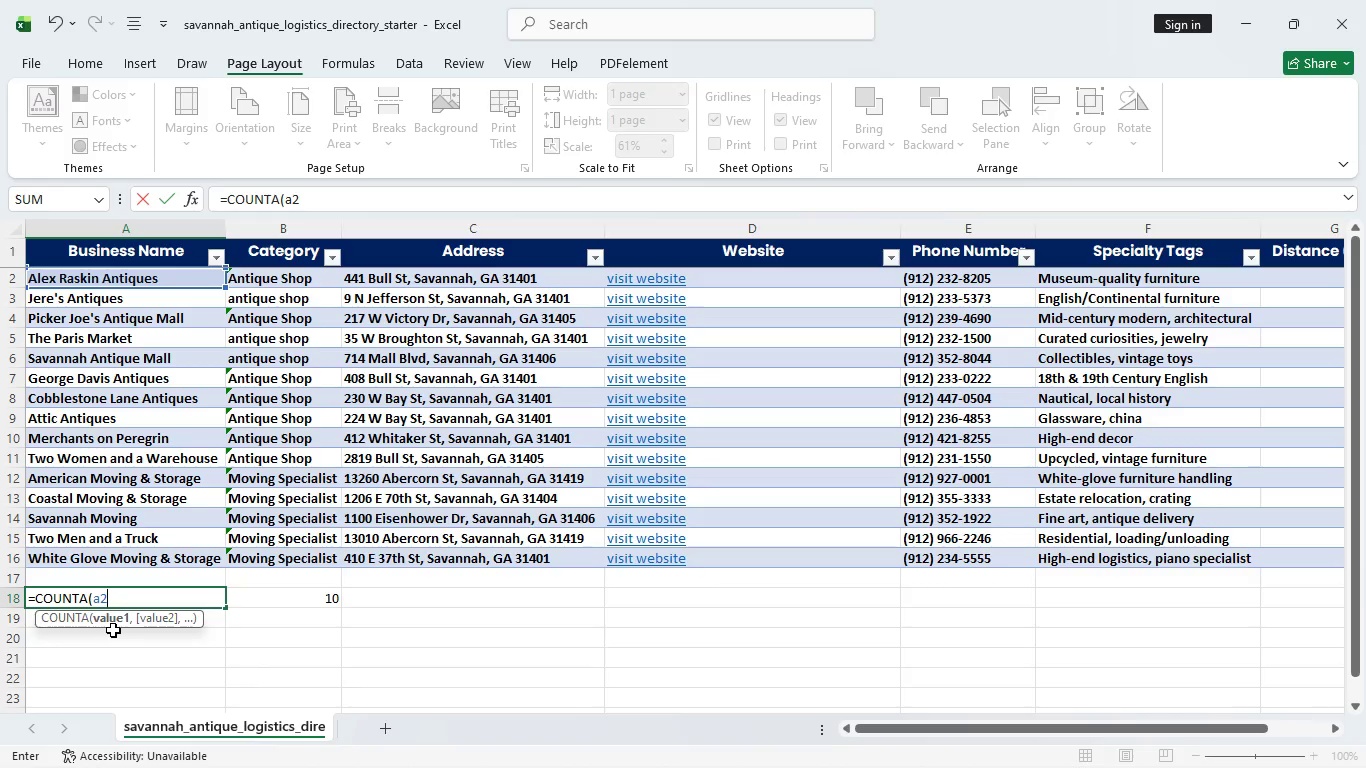 
key(Shift+Quote)
 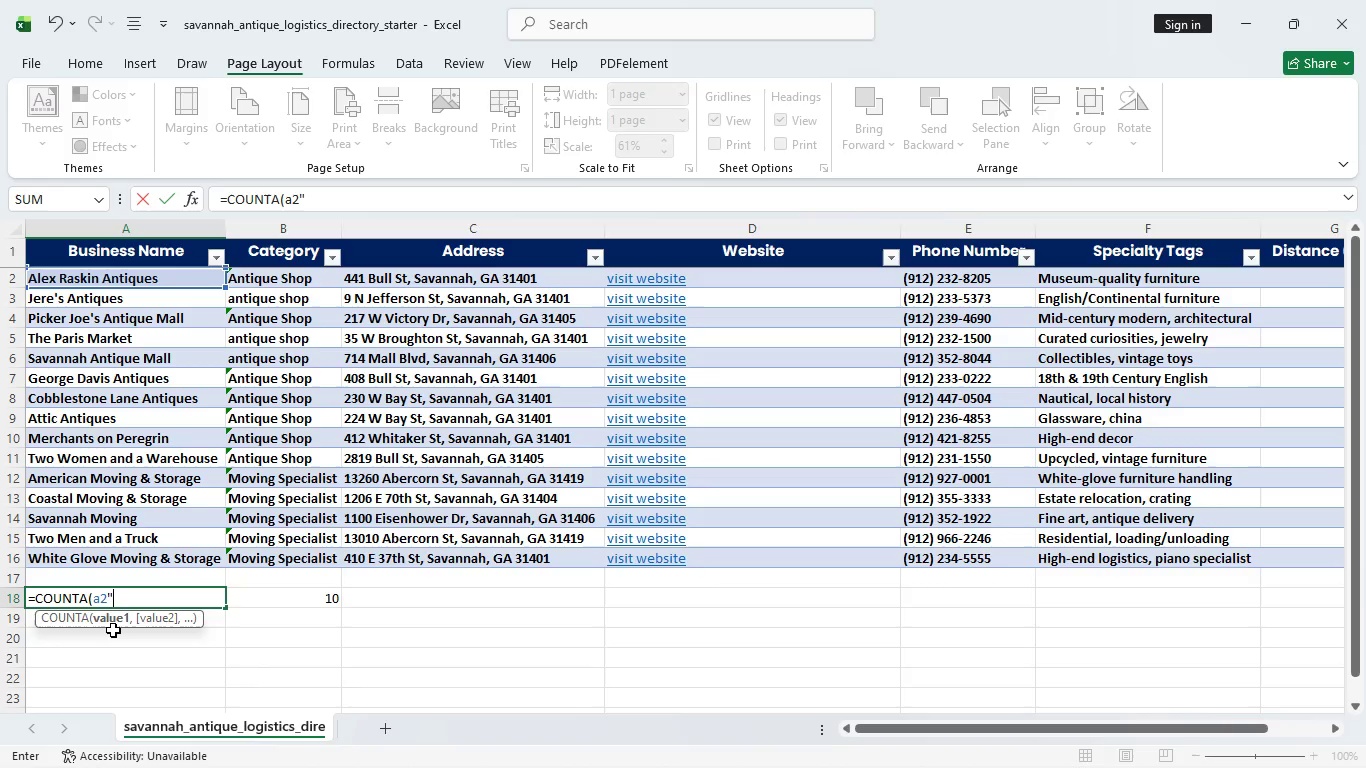 
key(Backspace)
 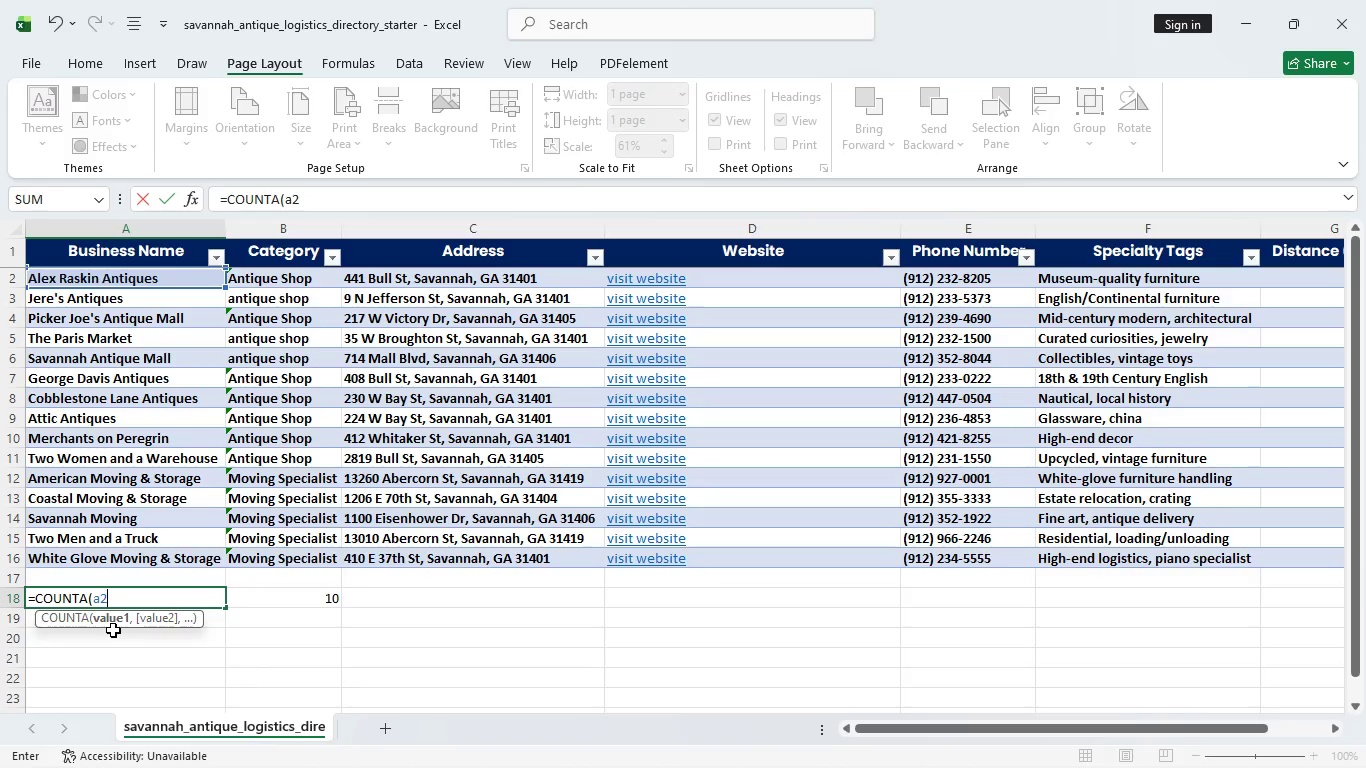 
key(Shift+Semicolon)
 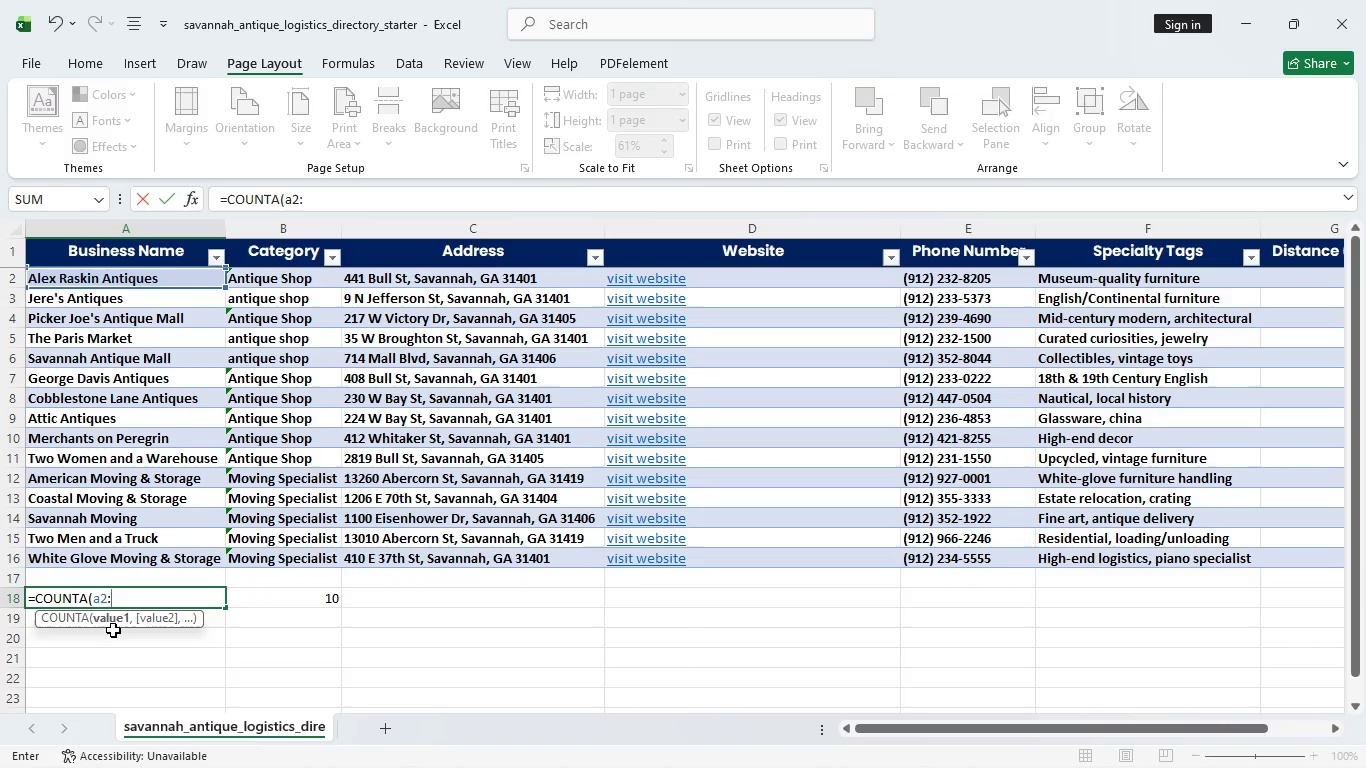 
wait(9.64)
 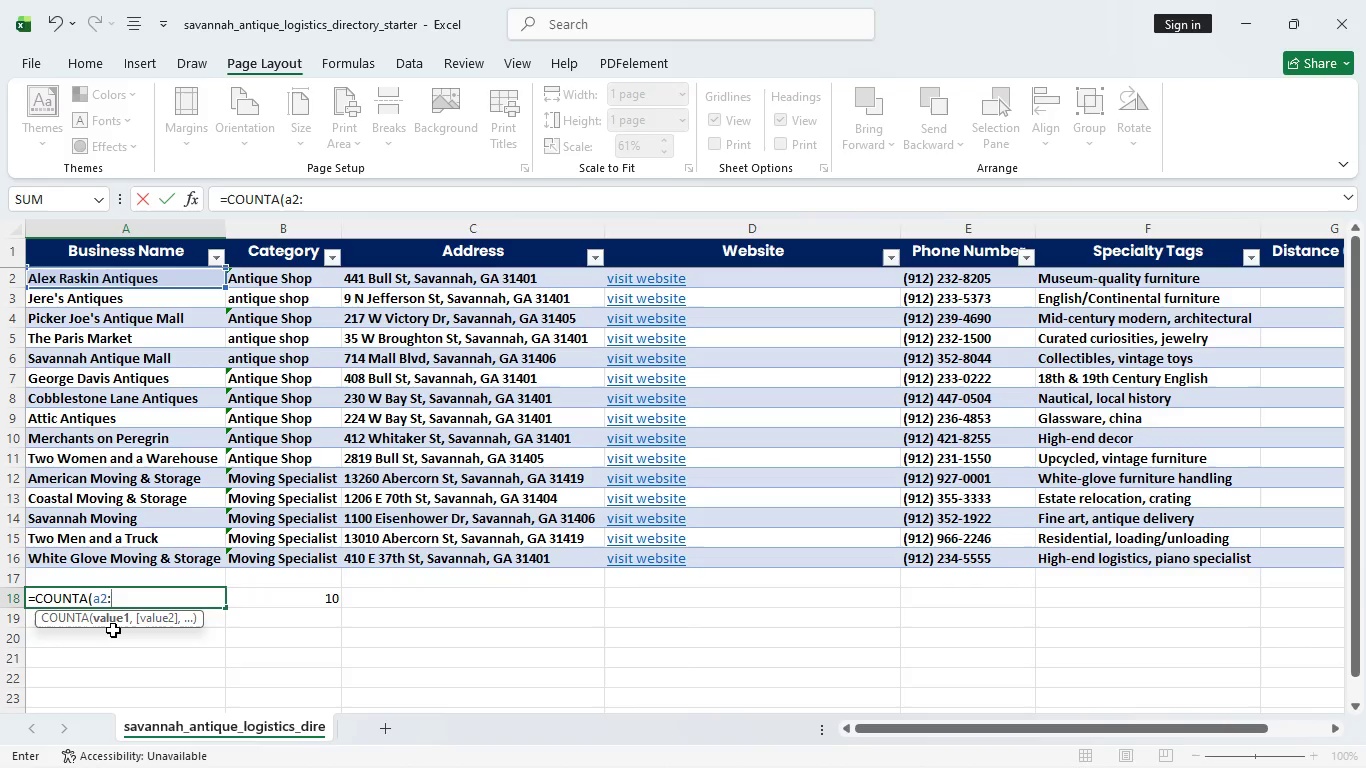 
type(a16)
 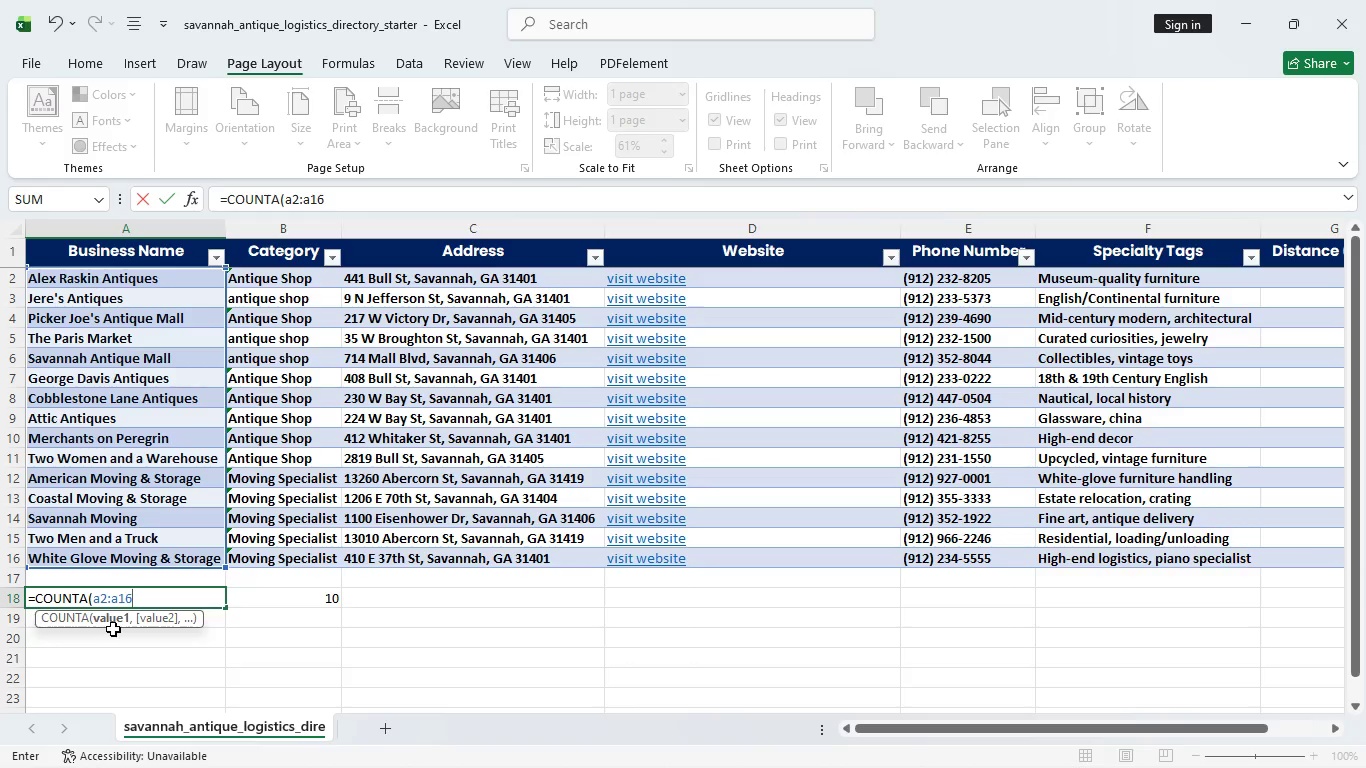 
wait(6.33)
 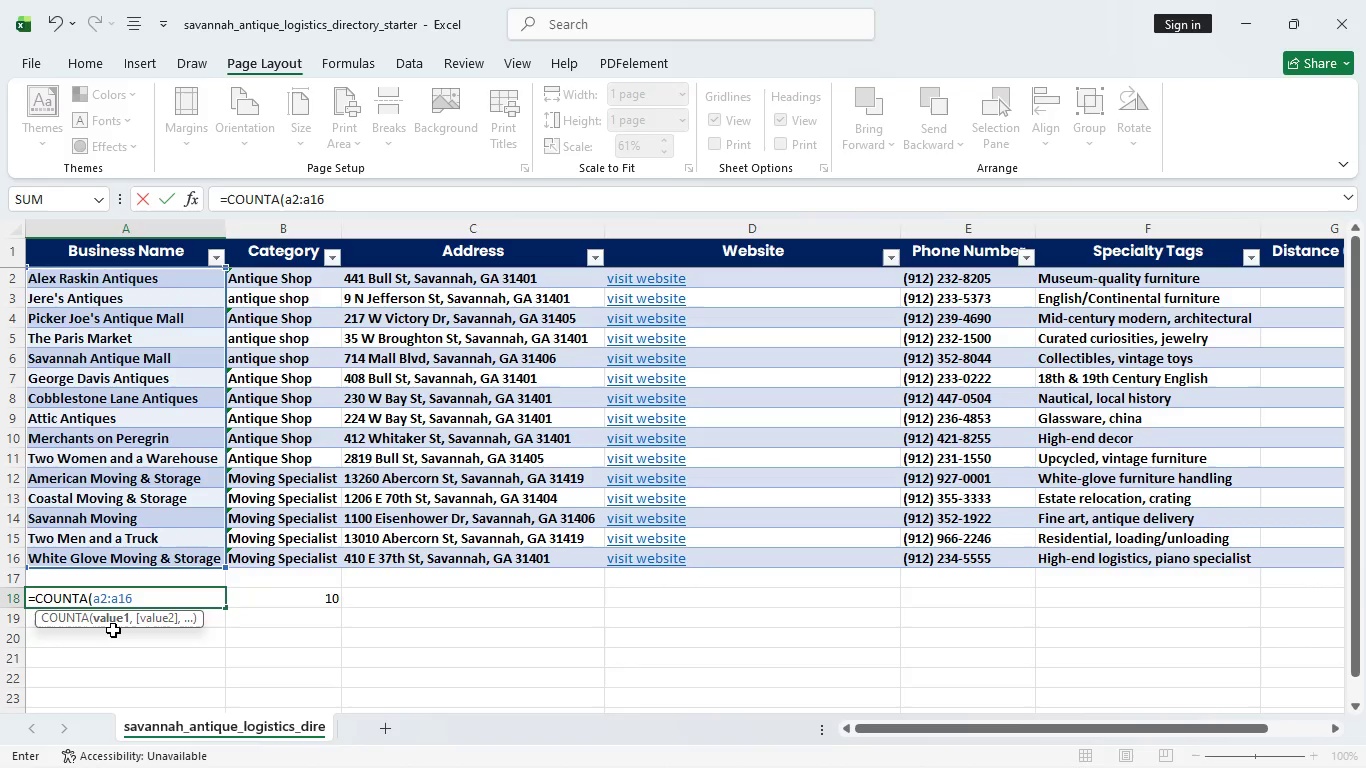 
key(Shift+0)
 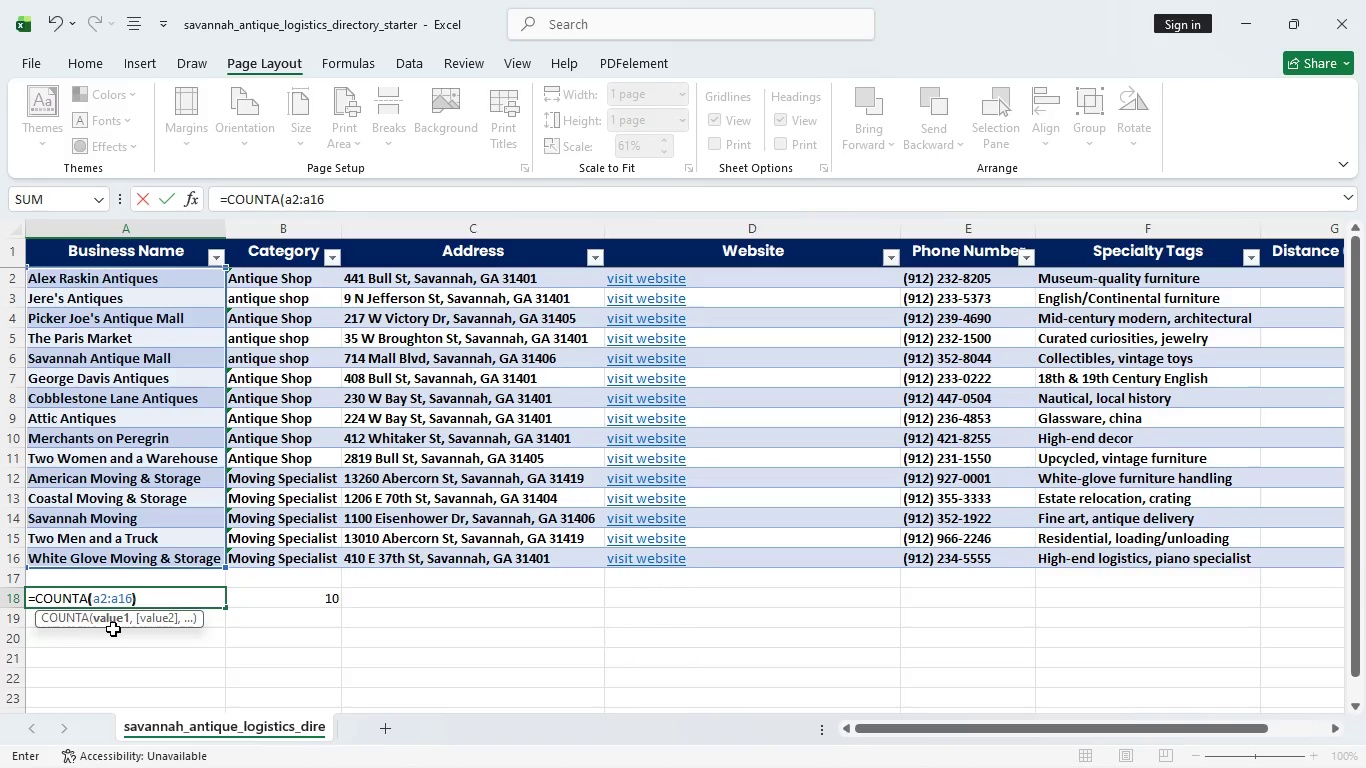 
key(Enter)
 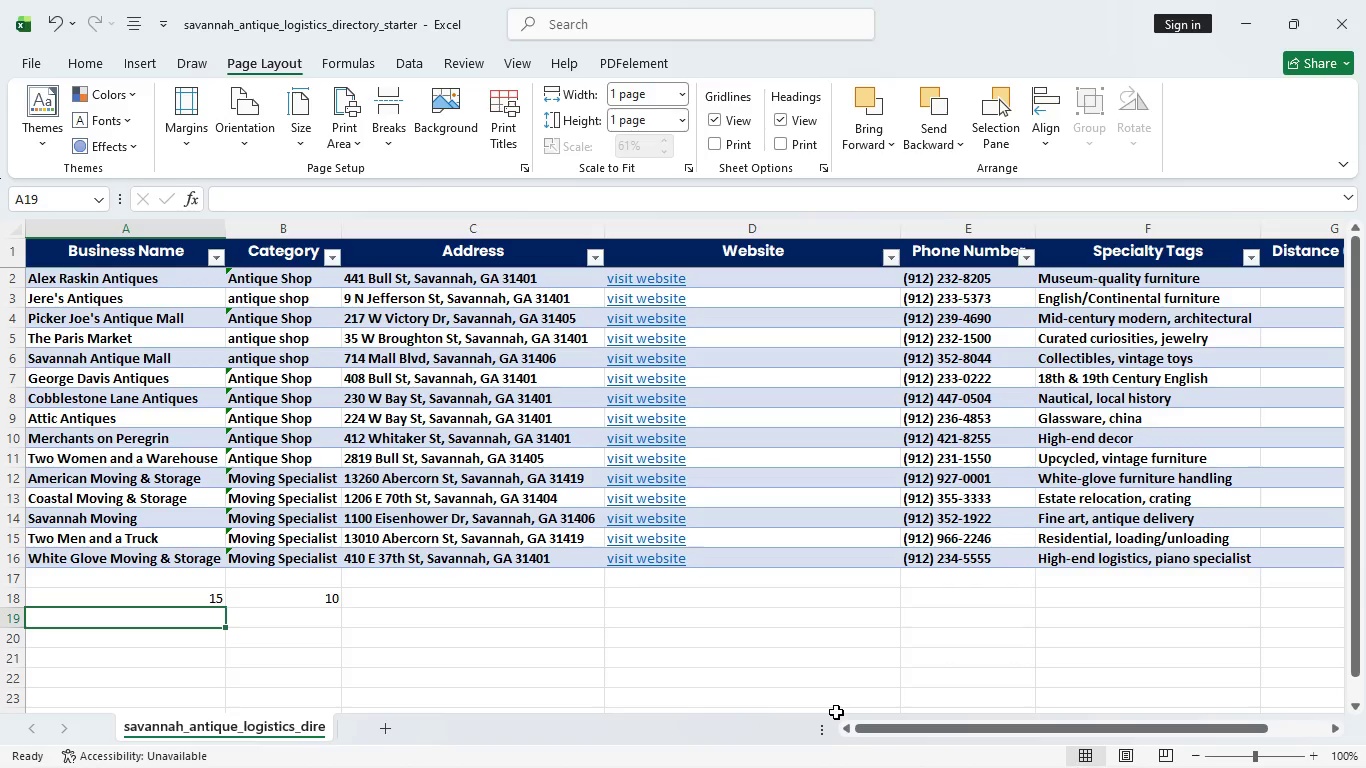 
wait(14.73)
 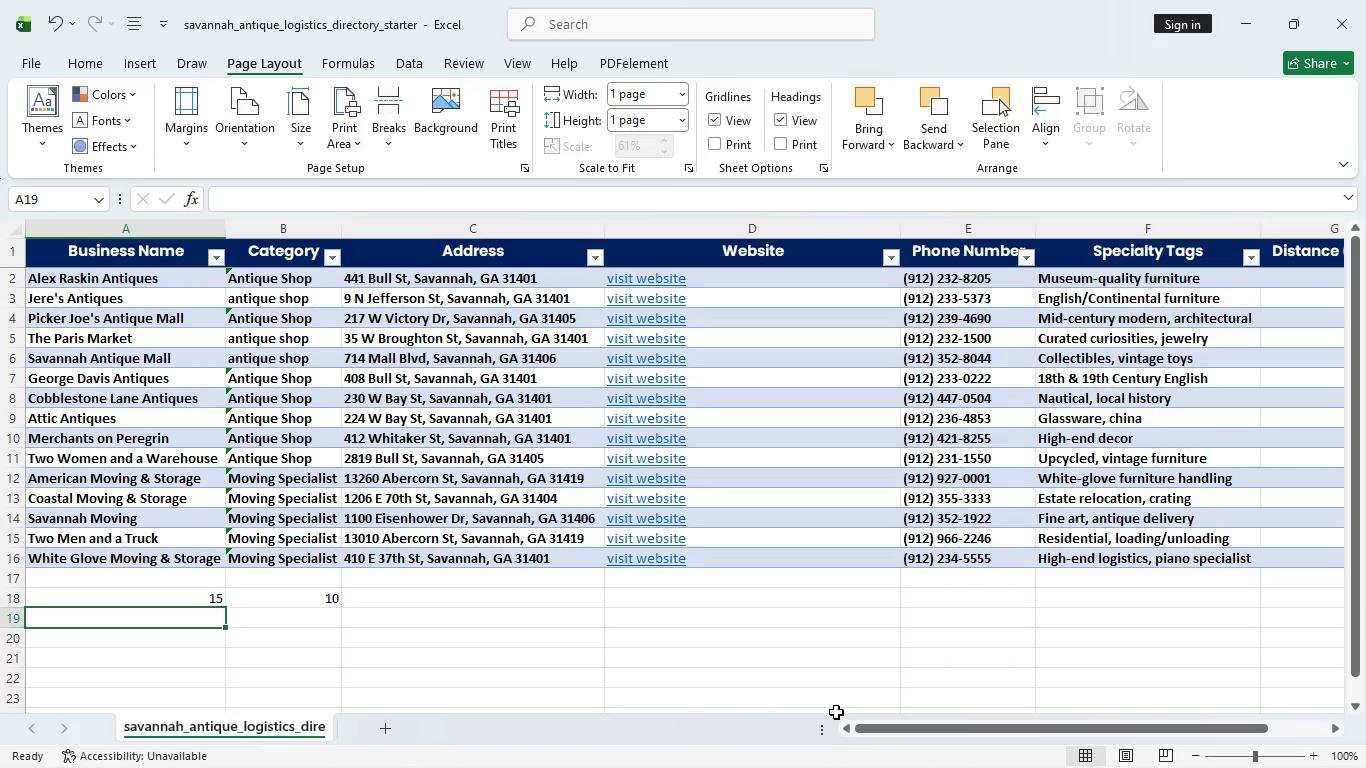 
left_click([1334, 727])
 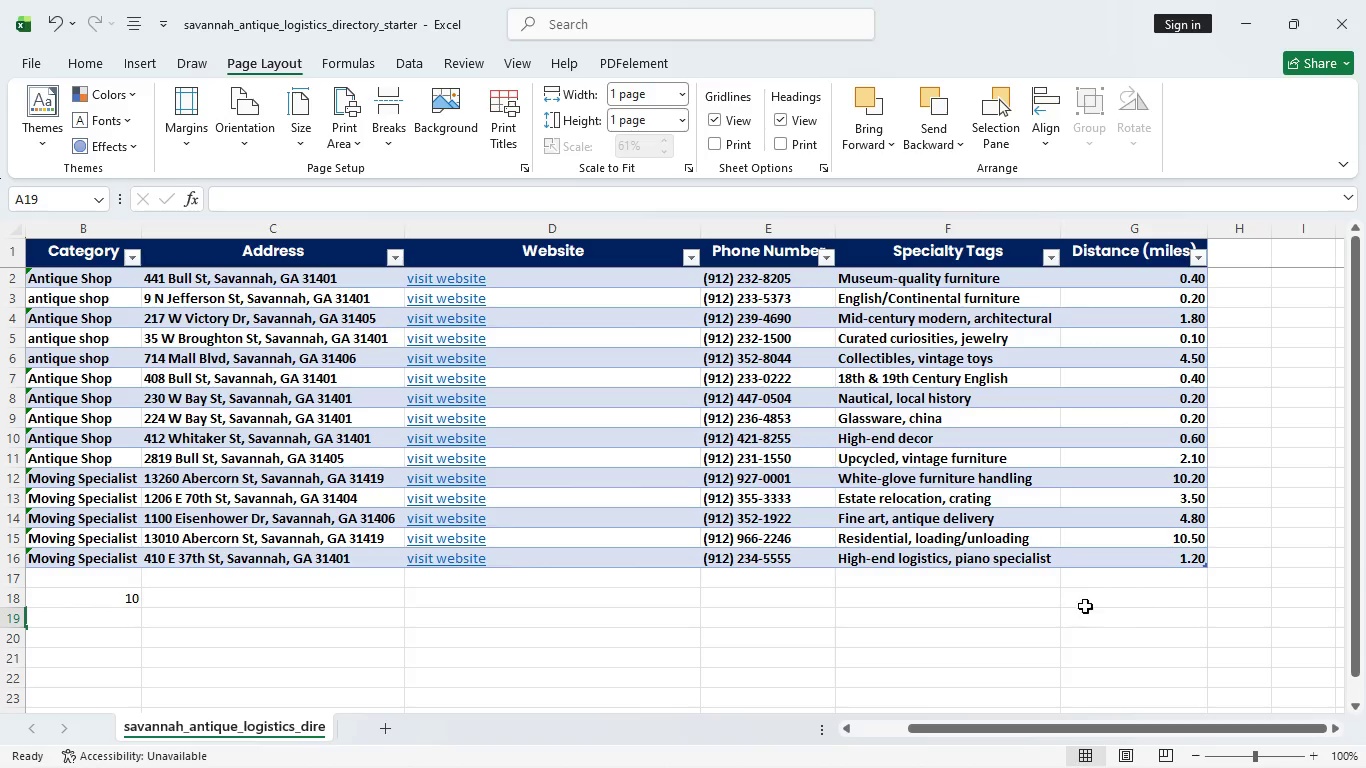 
left_click([1125, 598])
 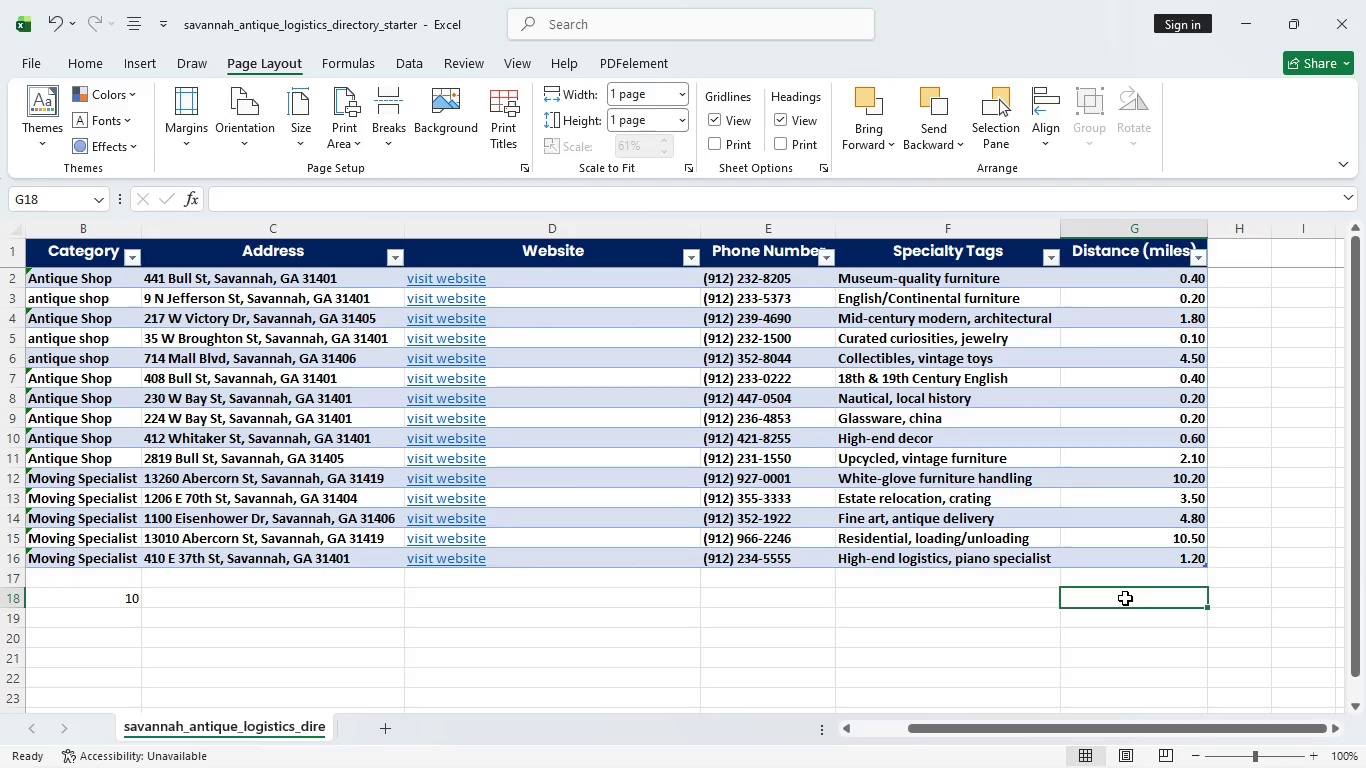 
wait(6.53)
 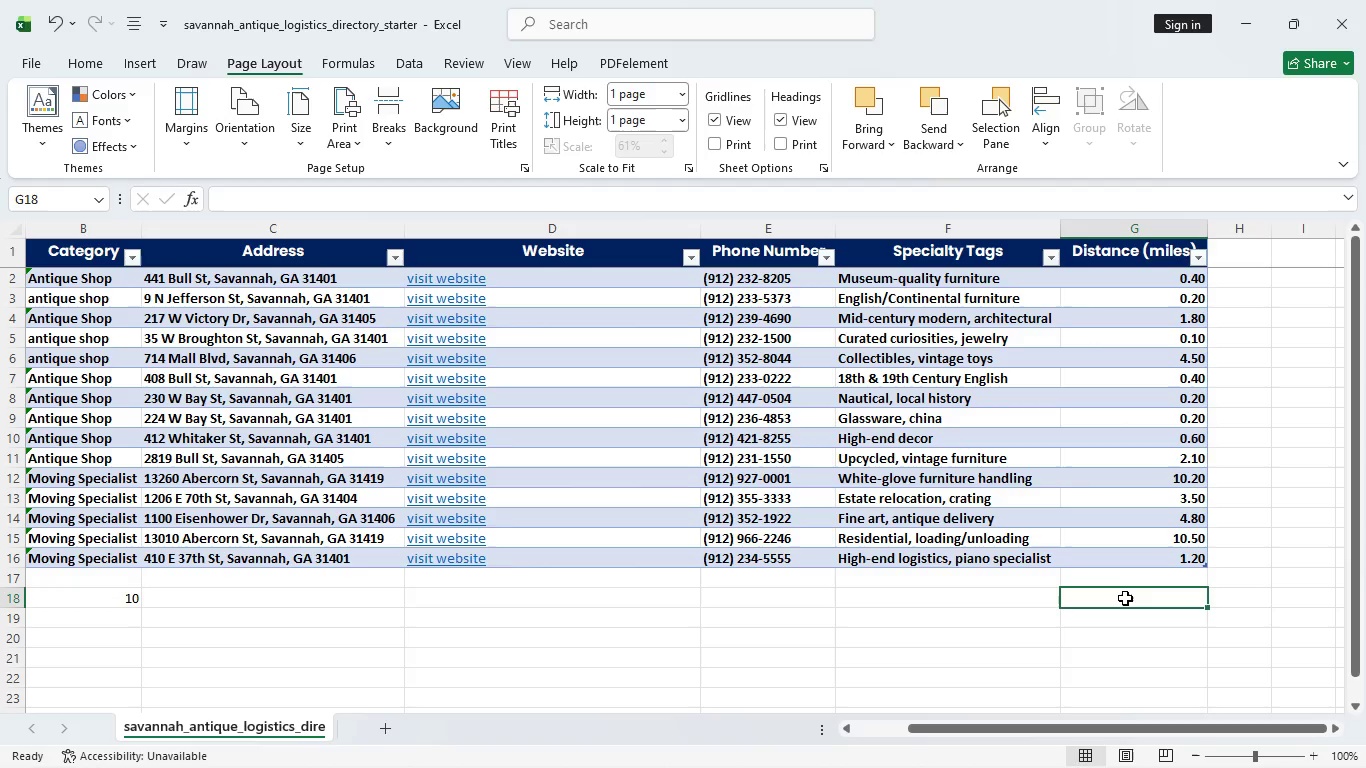 
key(Equal)
 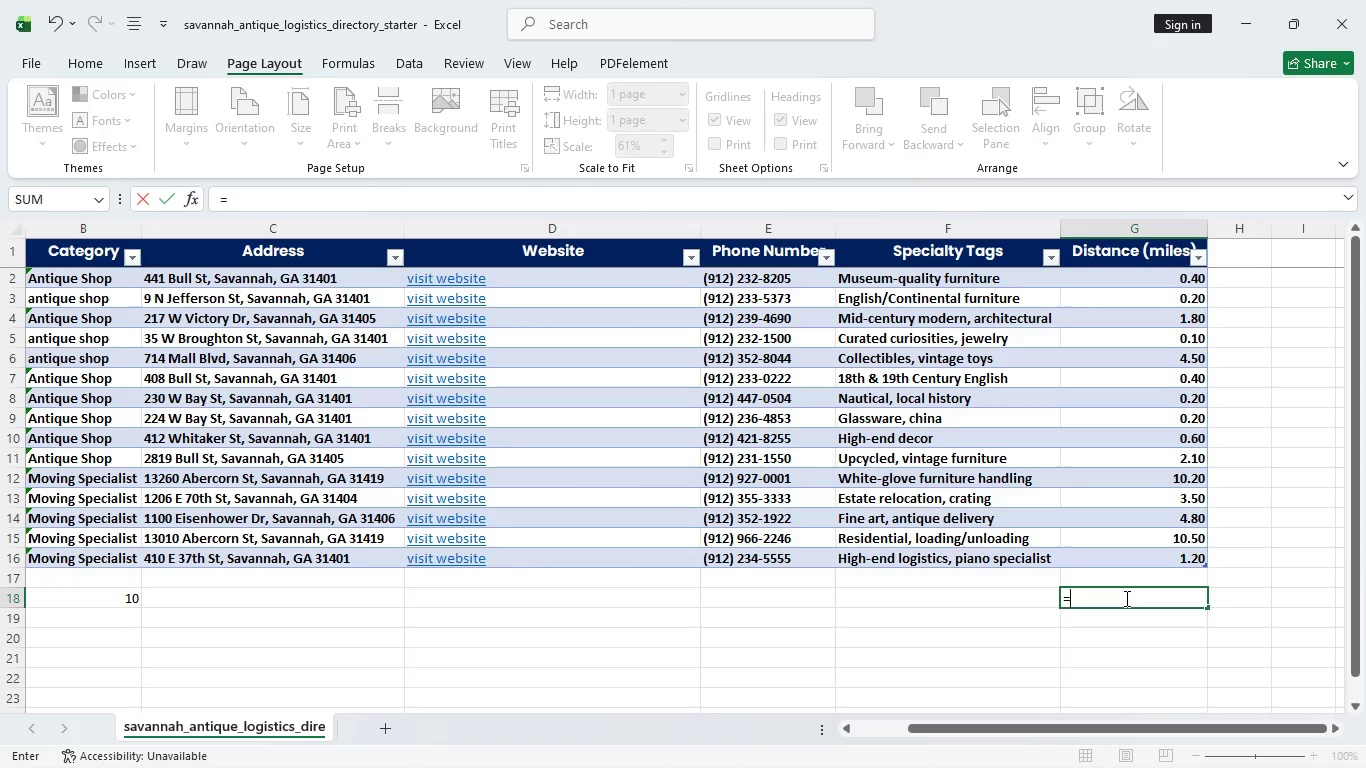 
key(A)
 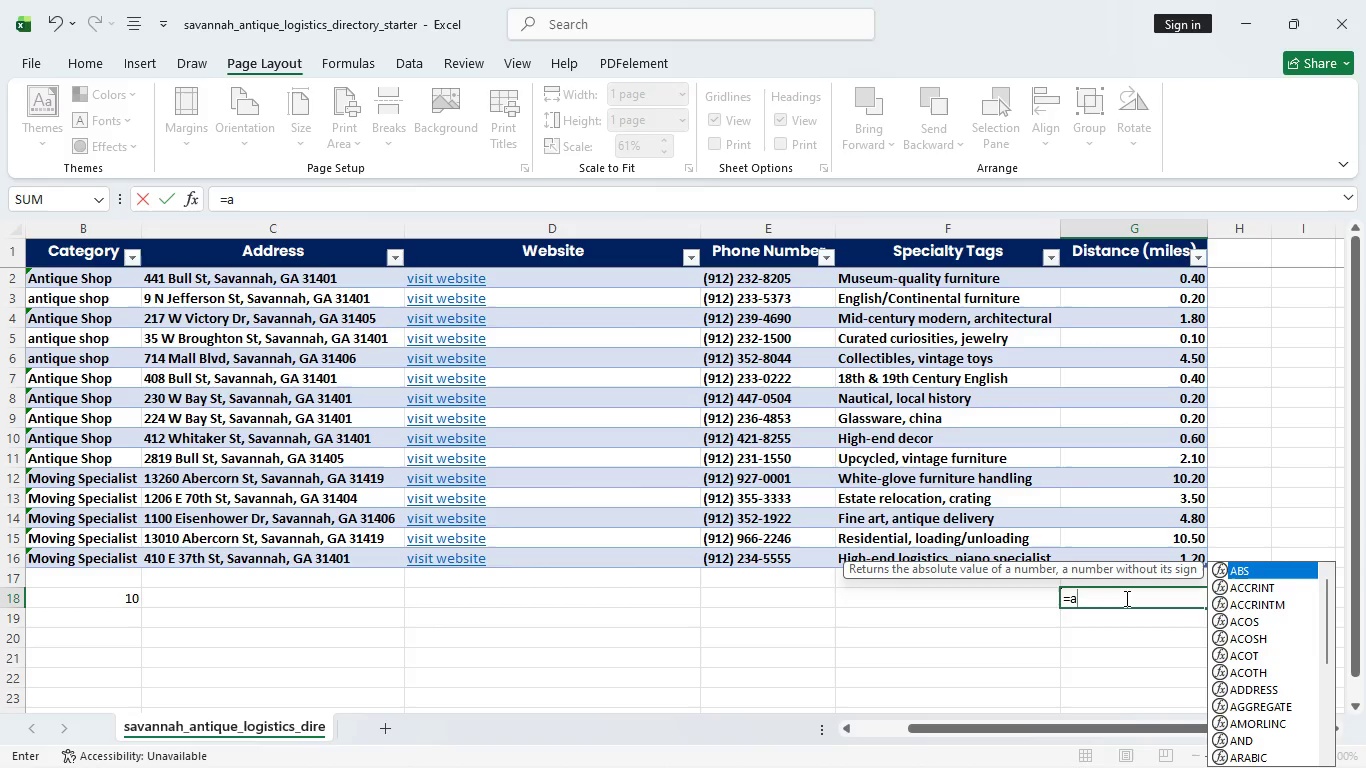 
wait(6.42)
 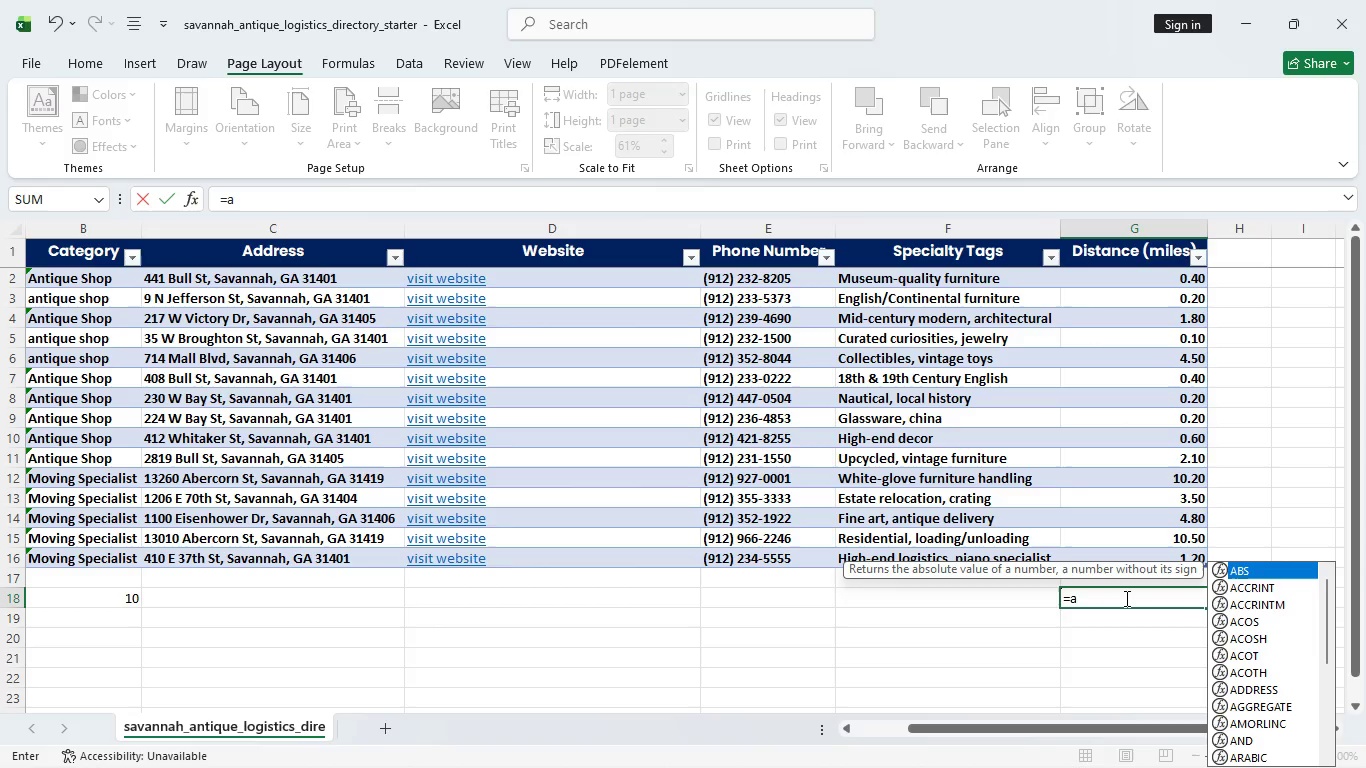 
key(V)
 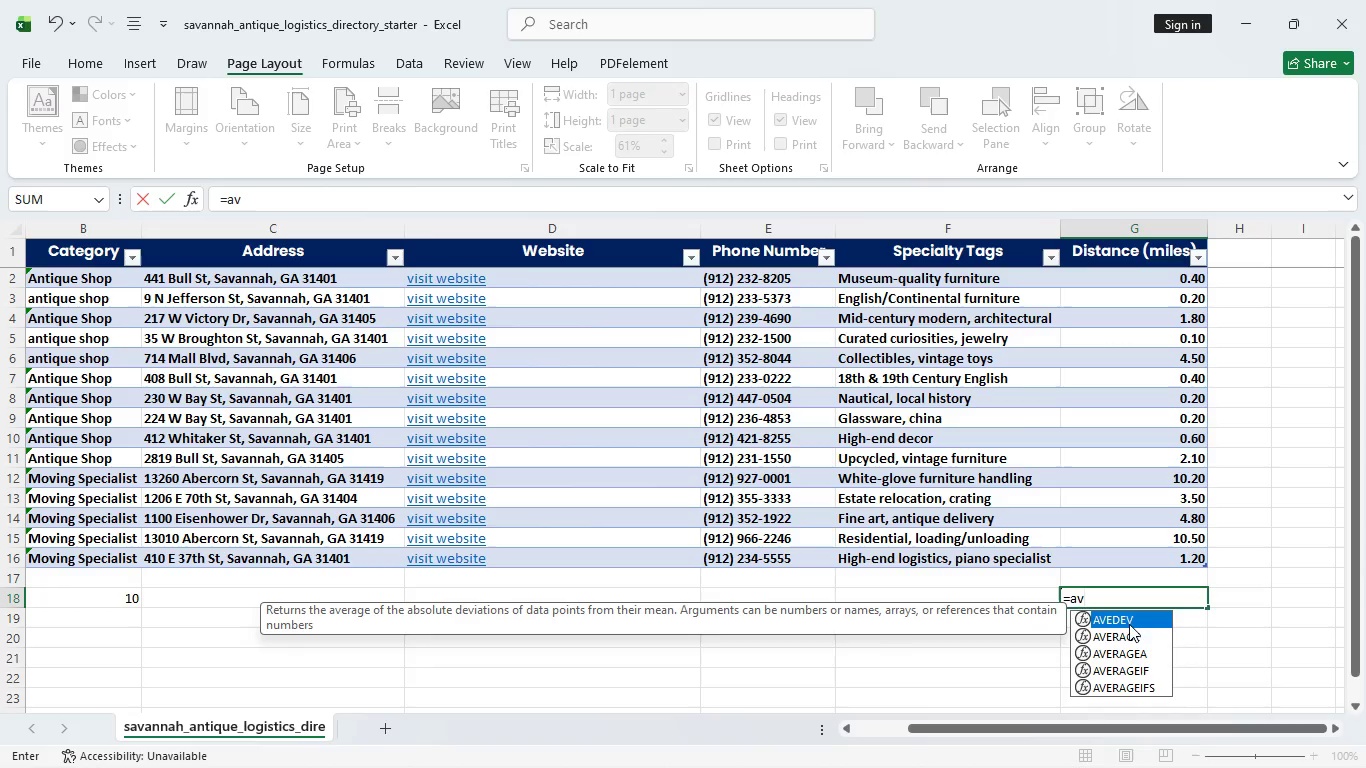 
wait(6.12)
 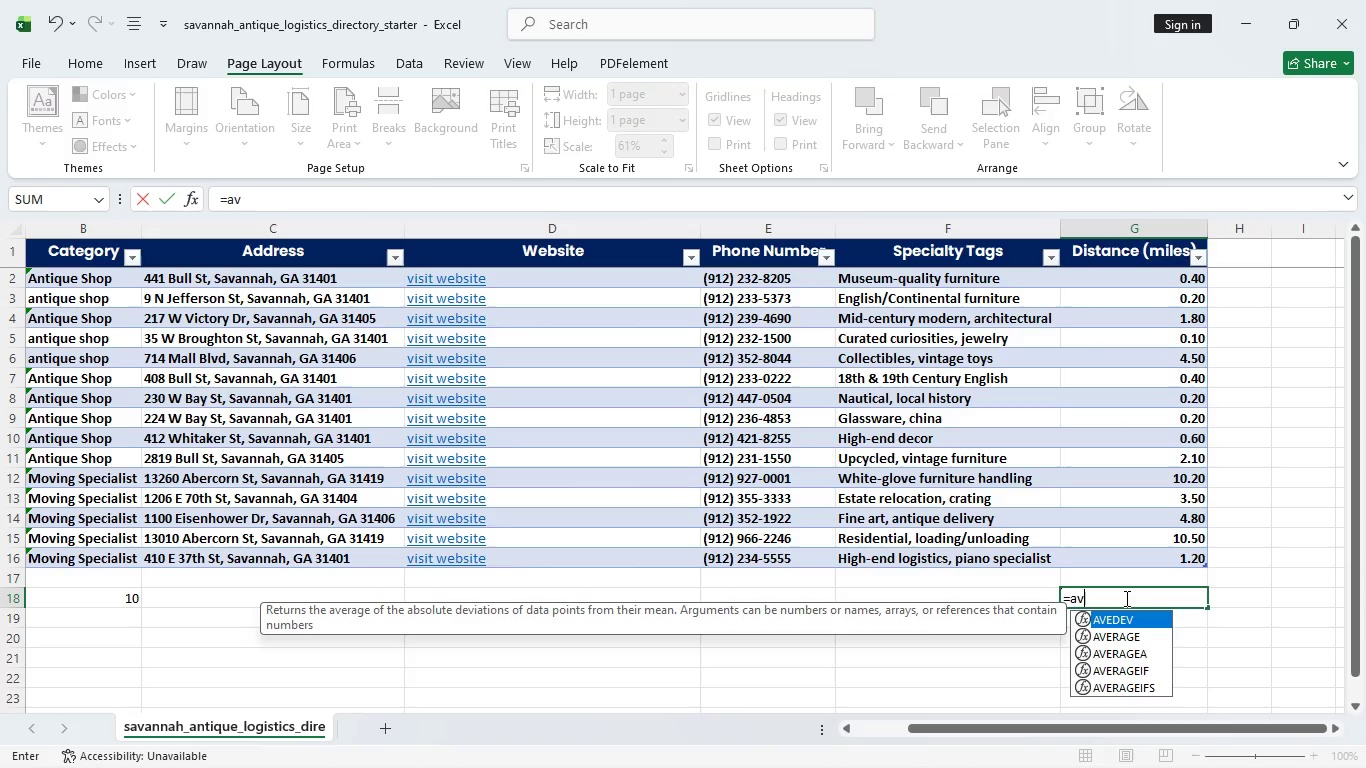 
left_click([1128, 634])
 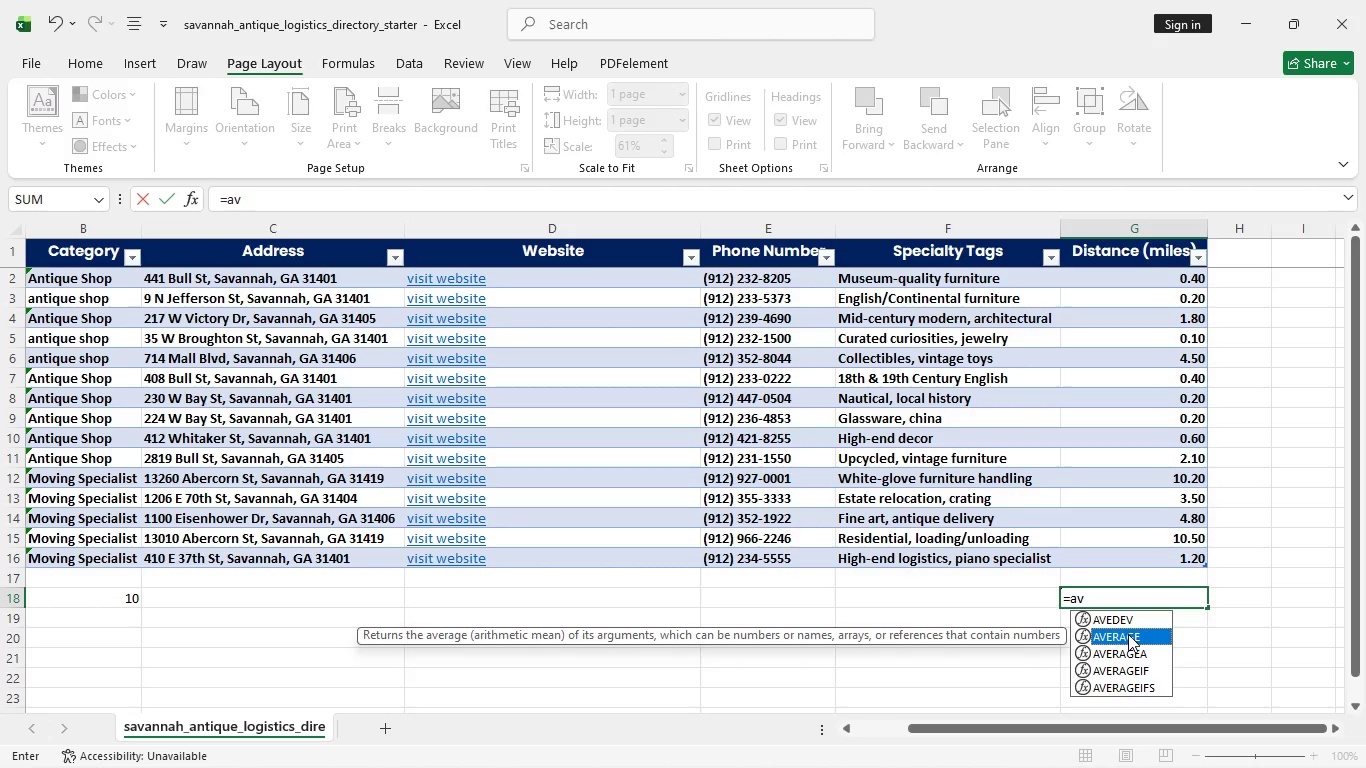 
double_click([1128, 634])
 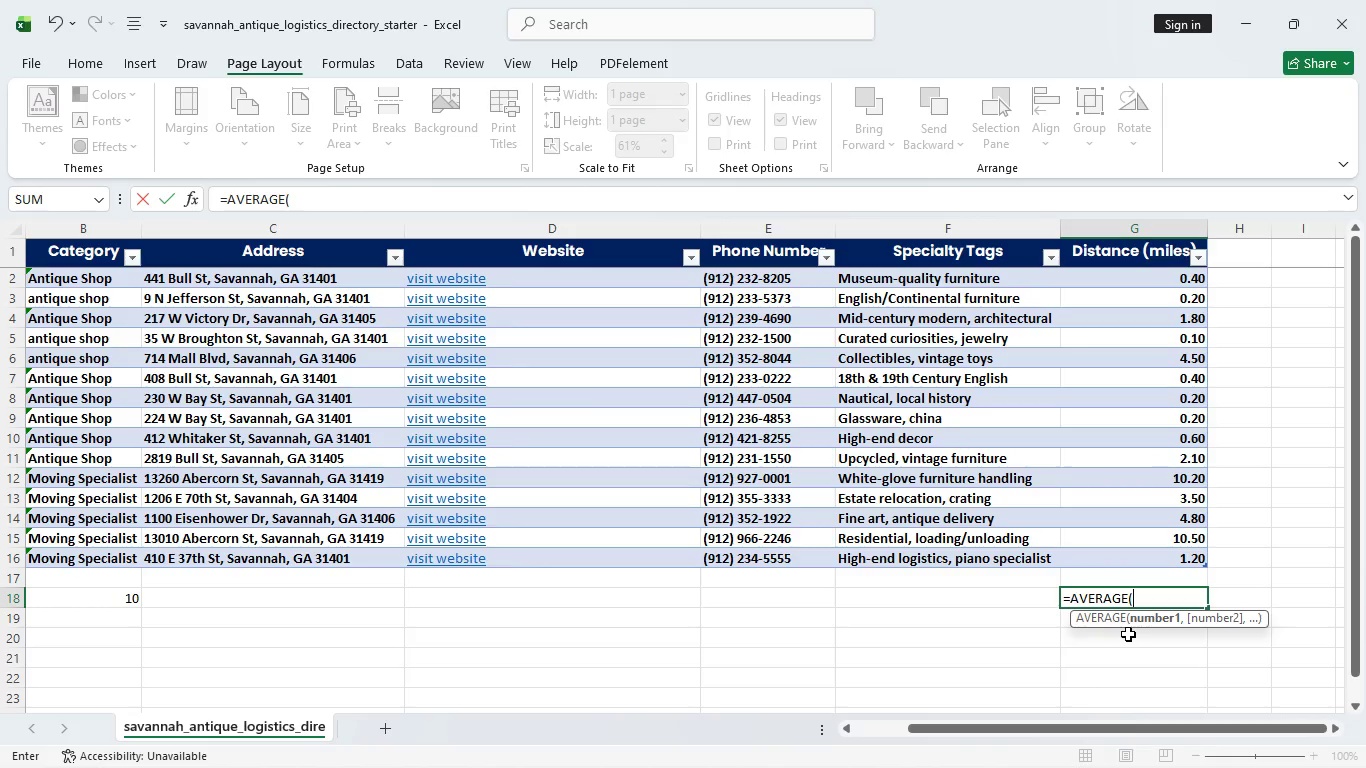 
type(g2;)
key(Backspace)
type(:)
 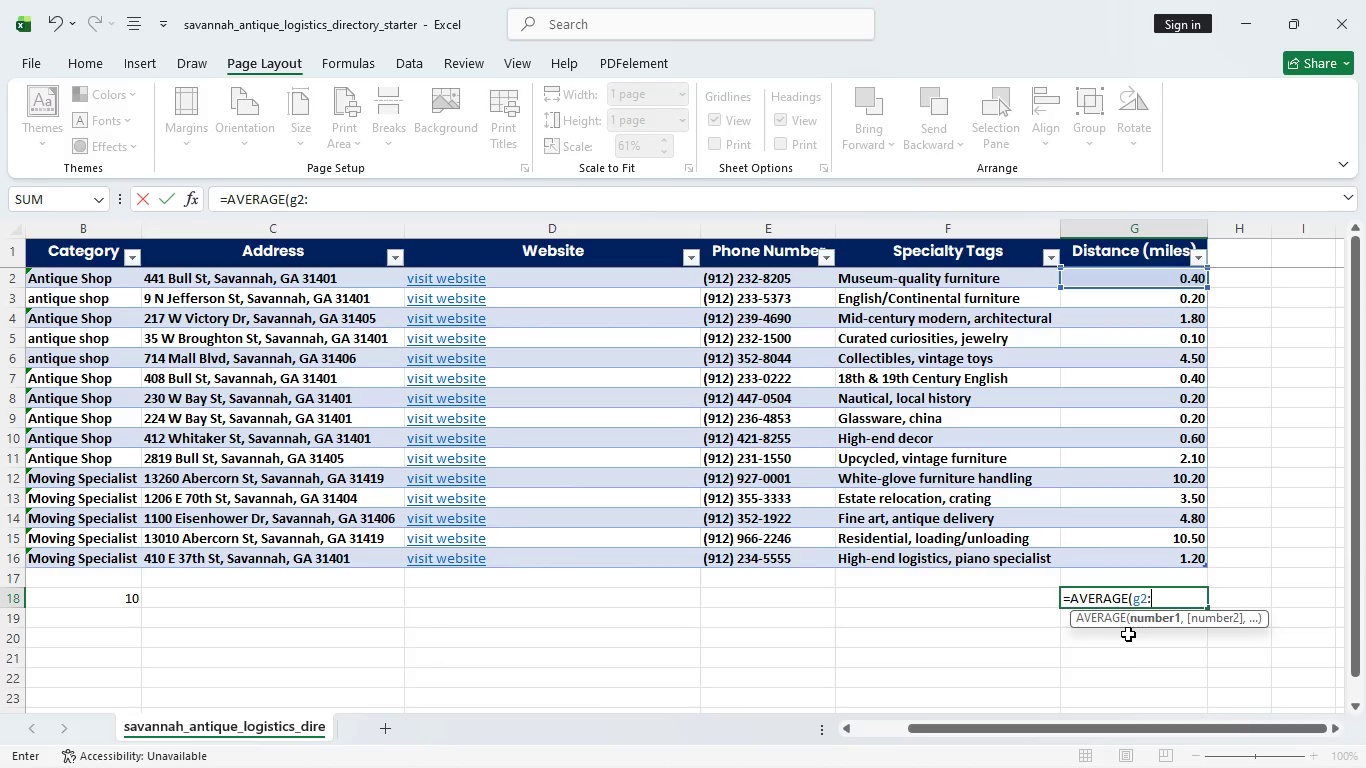 
type(g16)
 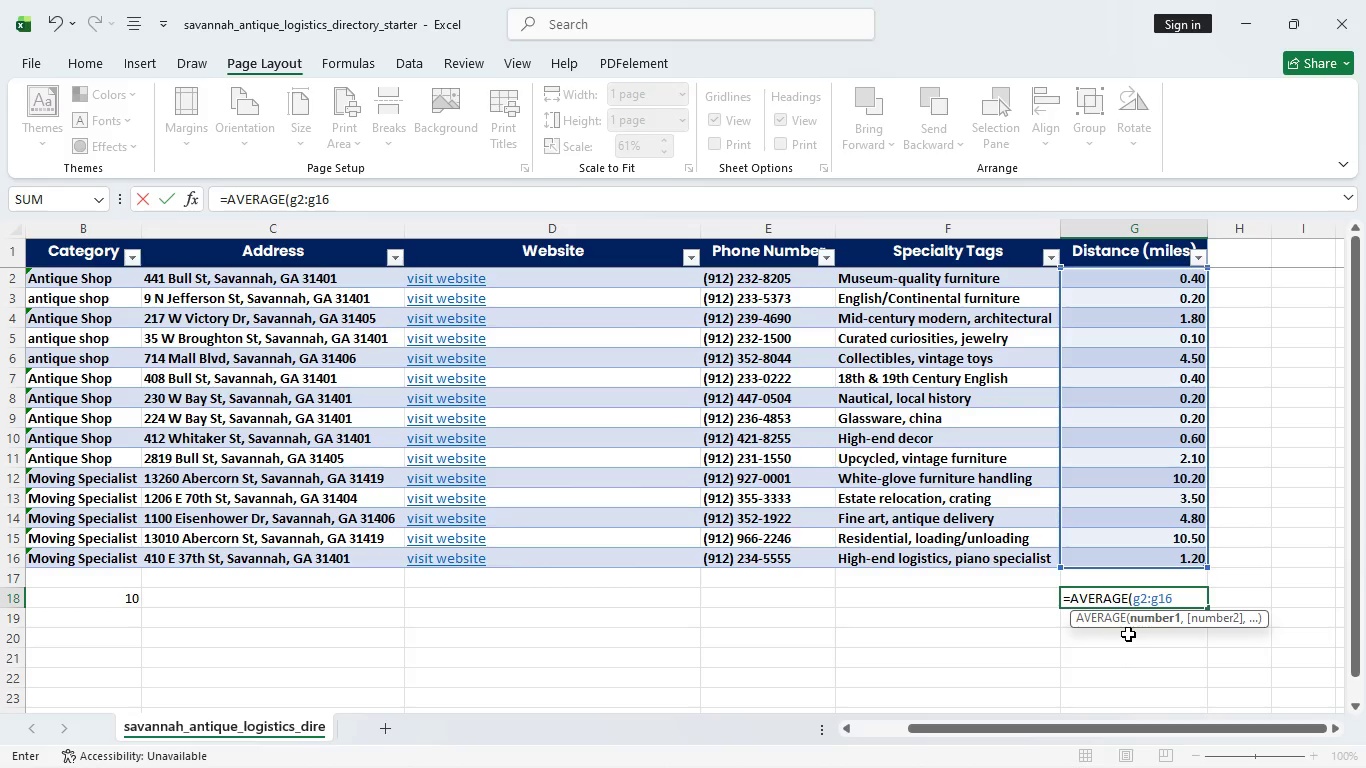 
wait(10.5)
 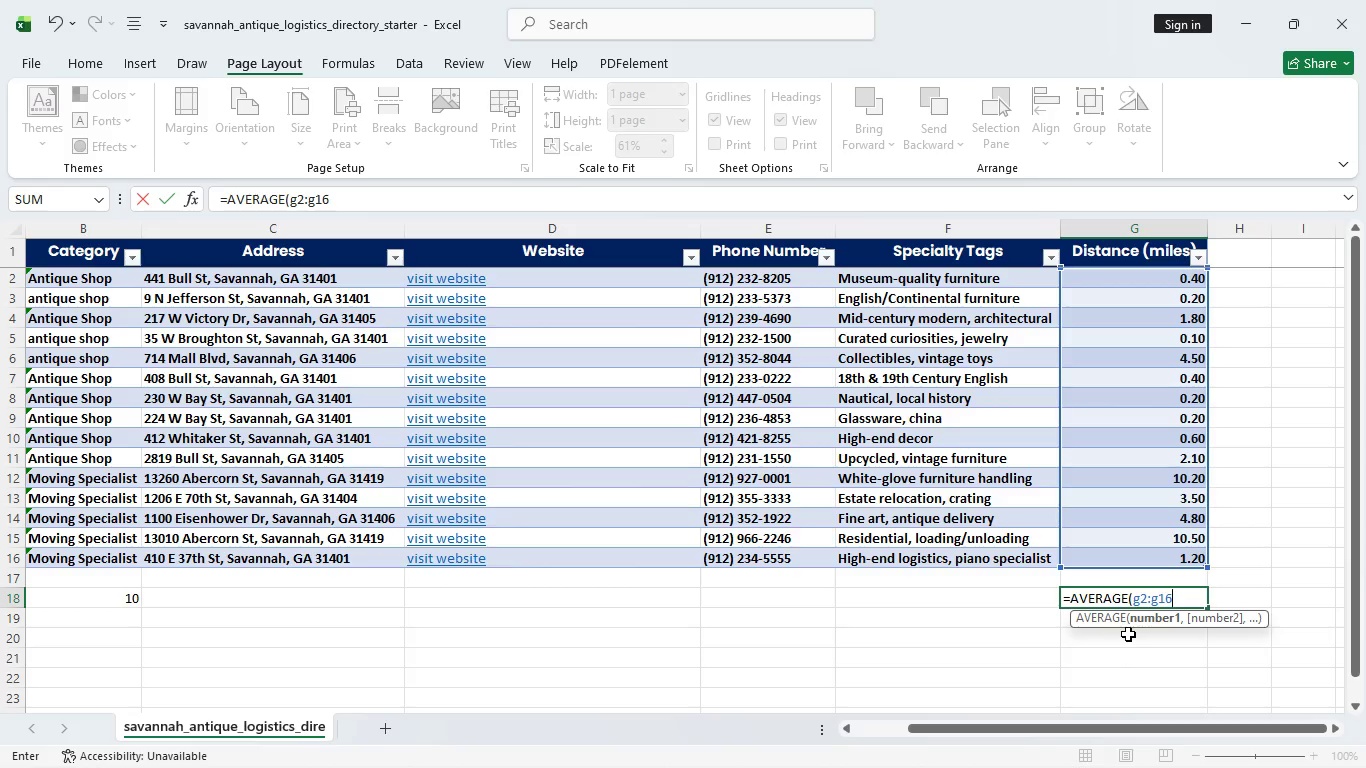 
key(Shift+0)
 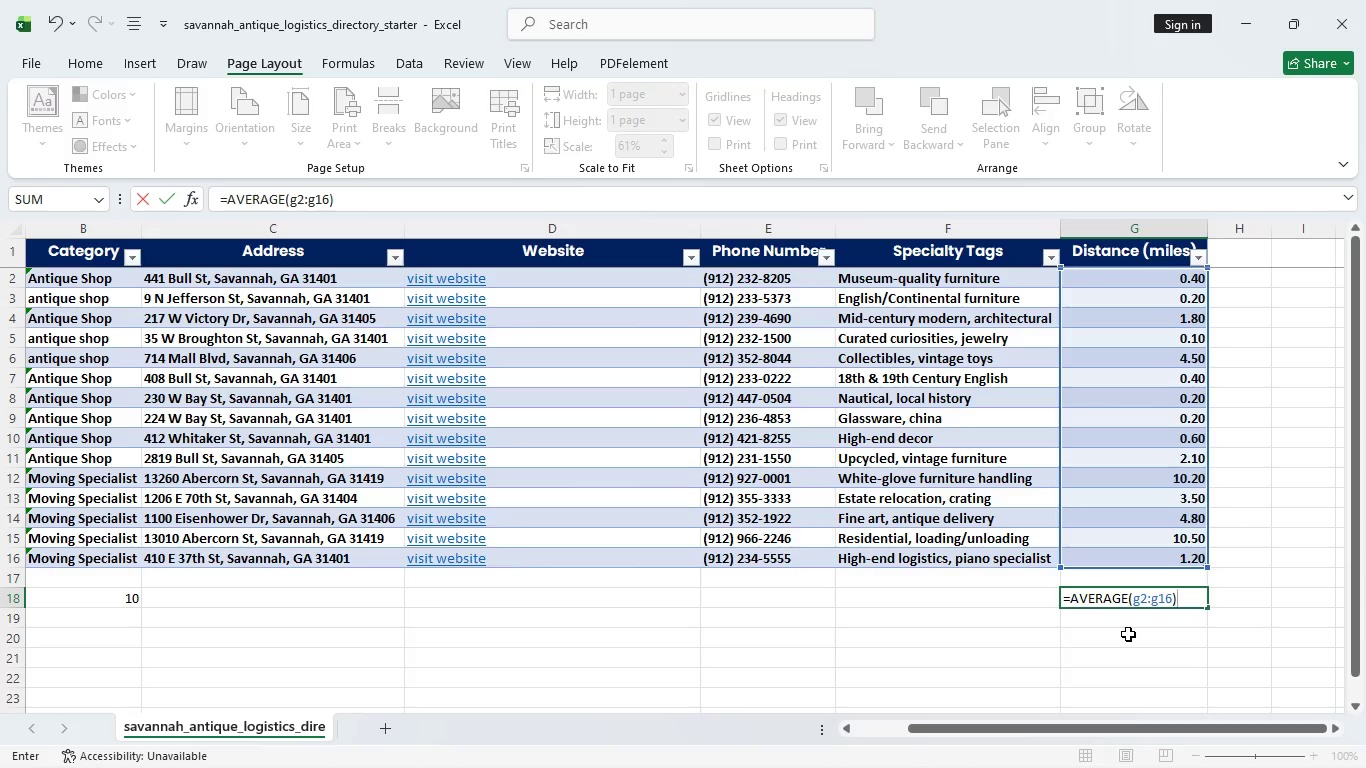 
key(Enter)
 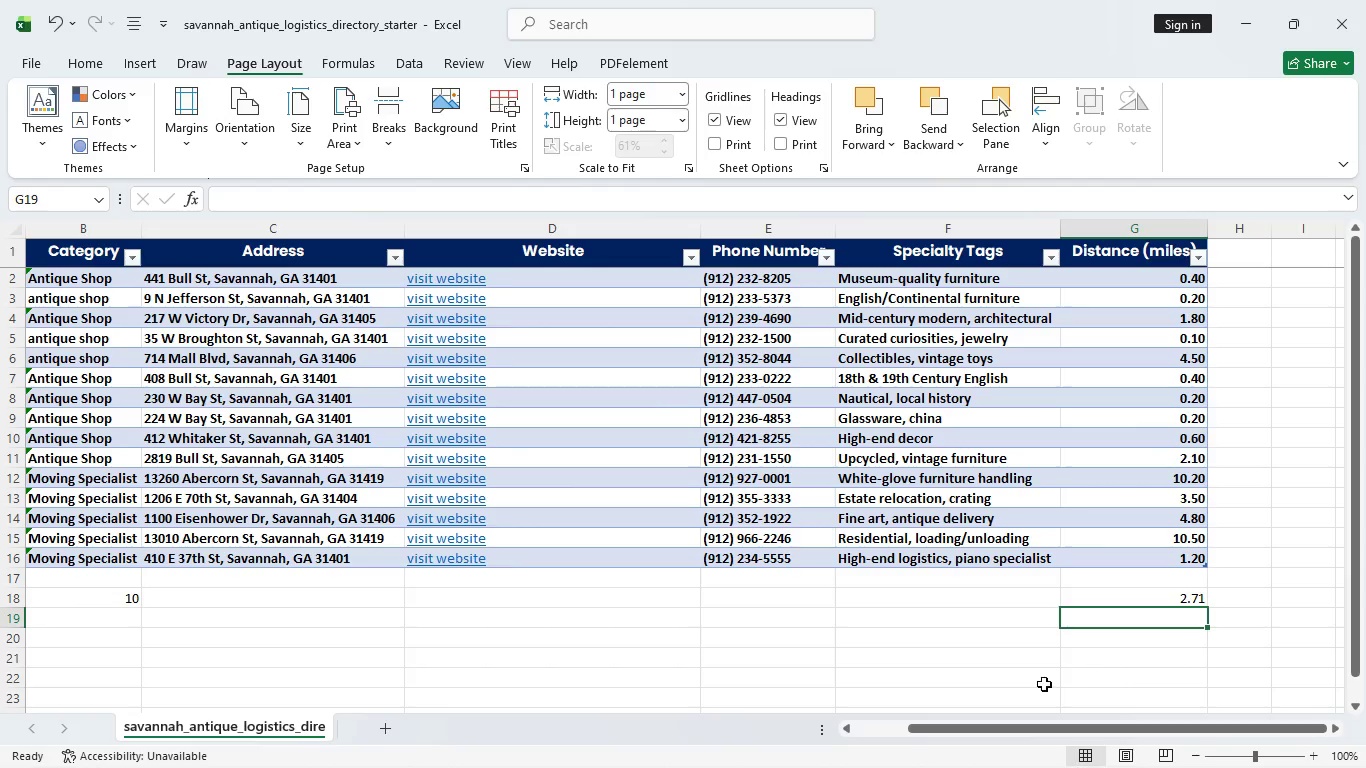 
wait(7.47)
 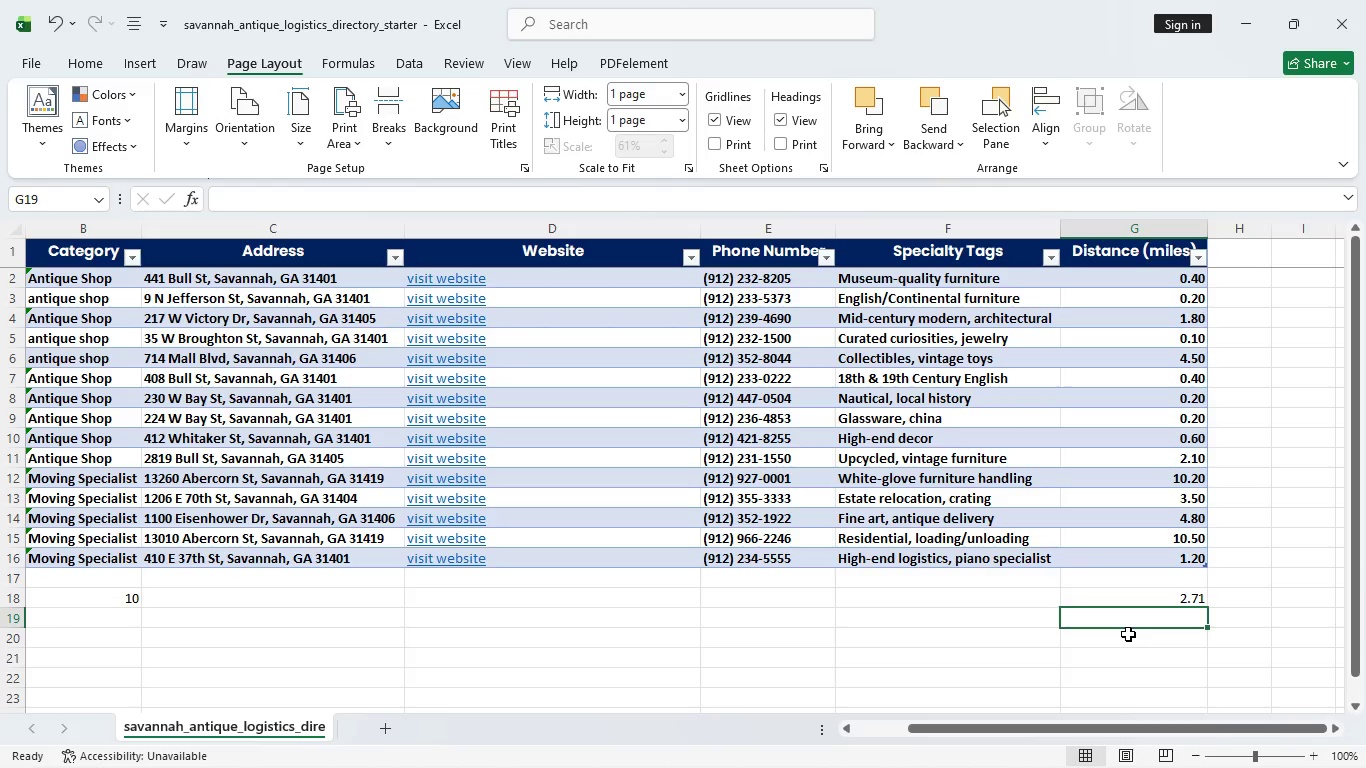 
left_click([1184, 597])
 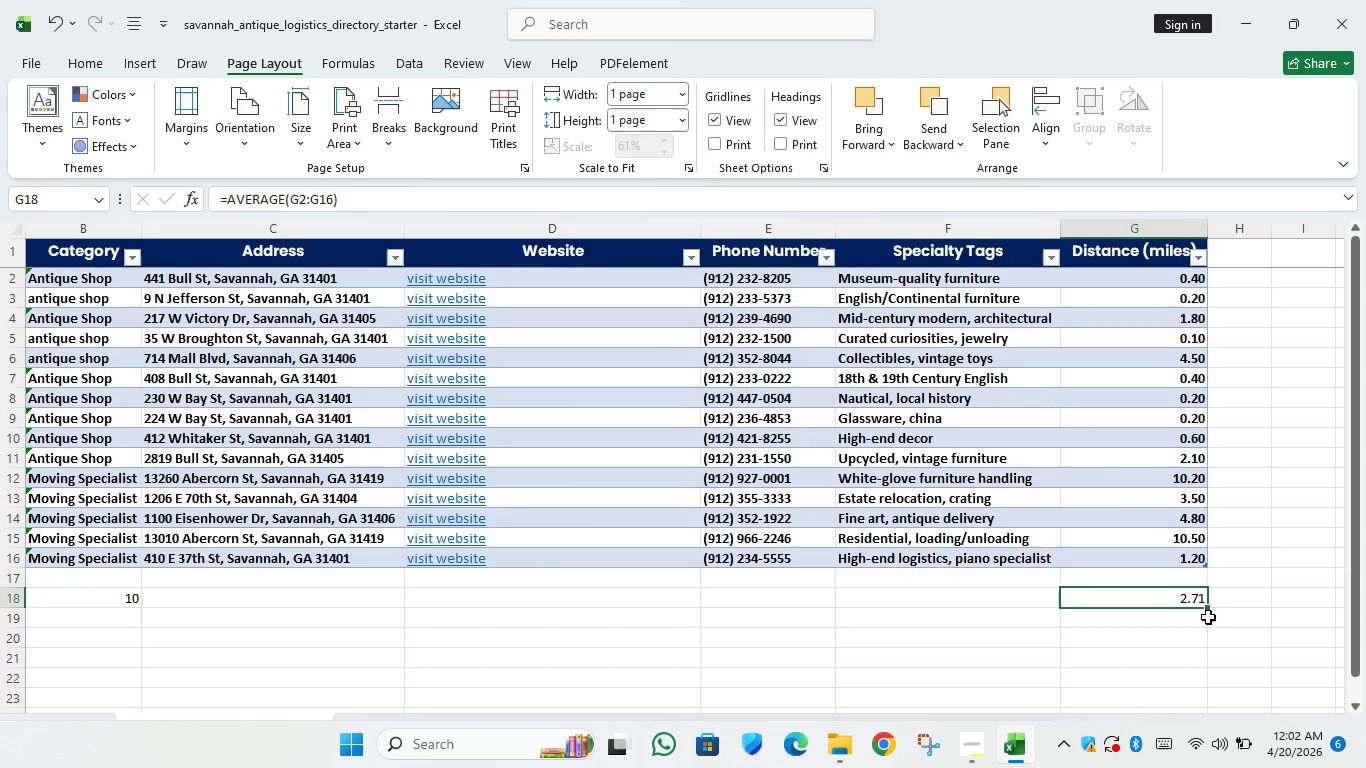 
wait(5.39)
 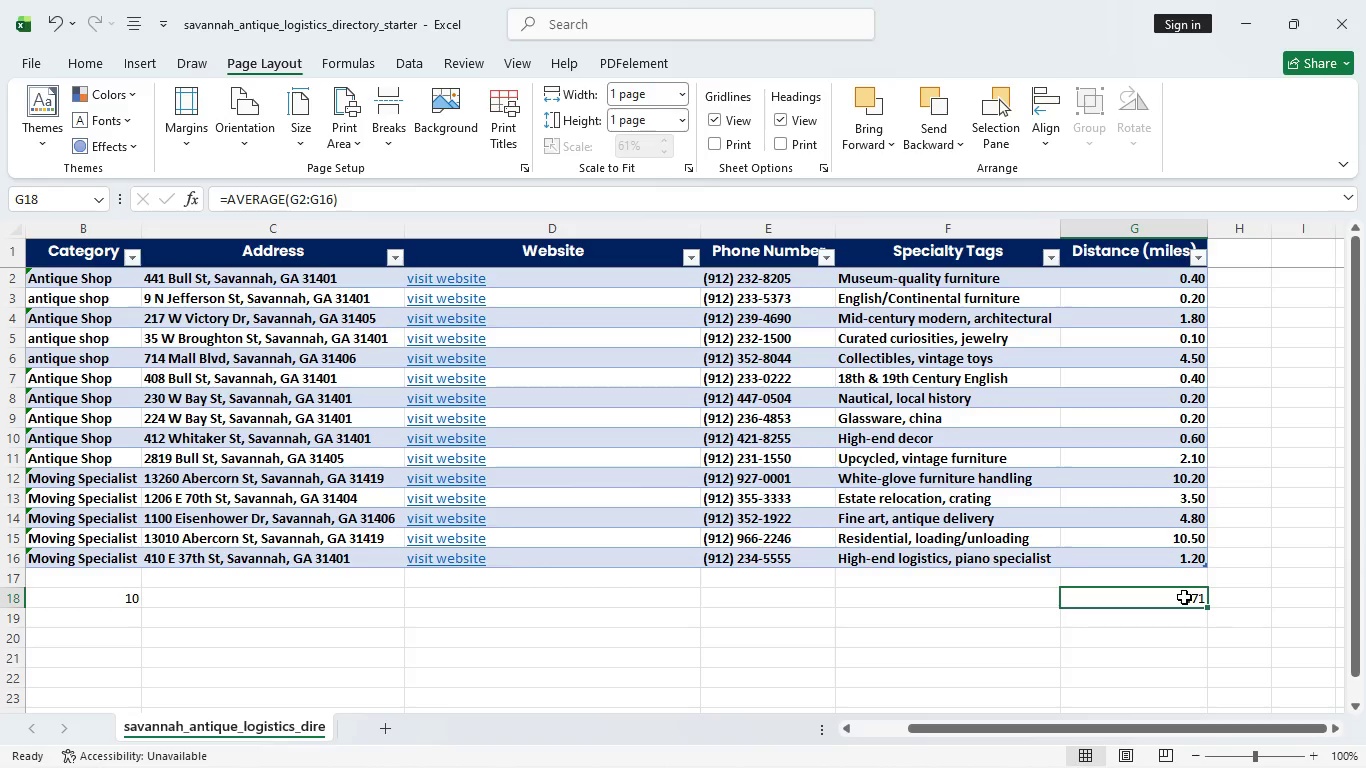 
left_click_drag(start_coordinate=[1098, 595], to_coordinate=[60, 600])
 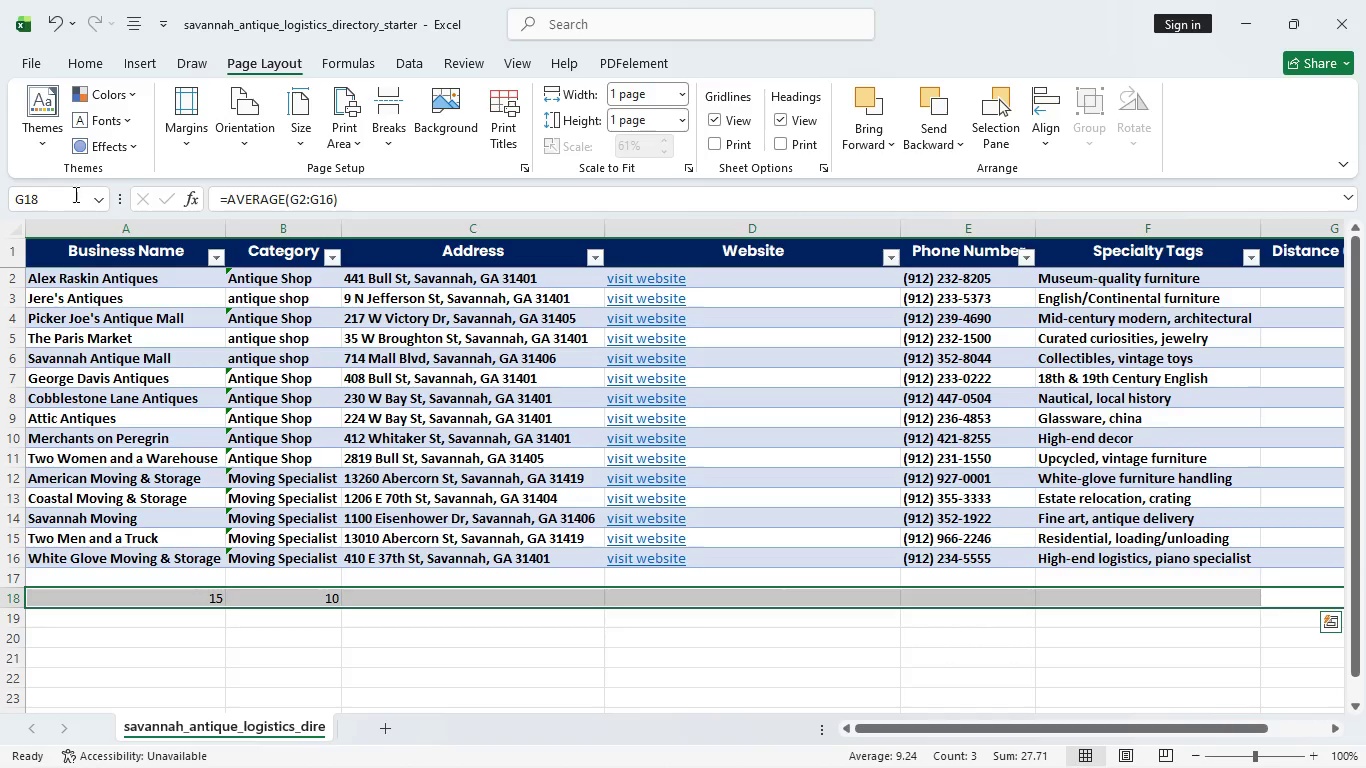 
left_click_drag(start_coordinate=[88, 61], to_coordinate=[93, 62])
 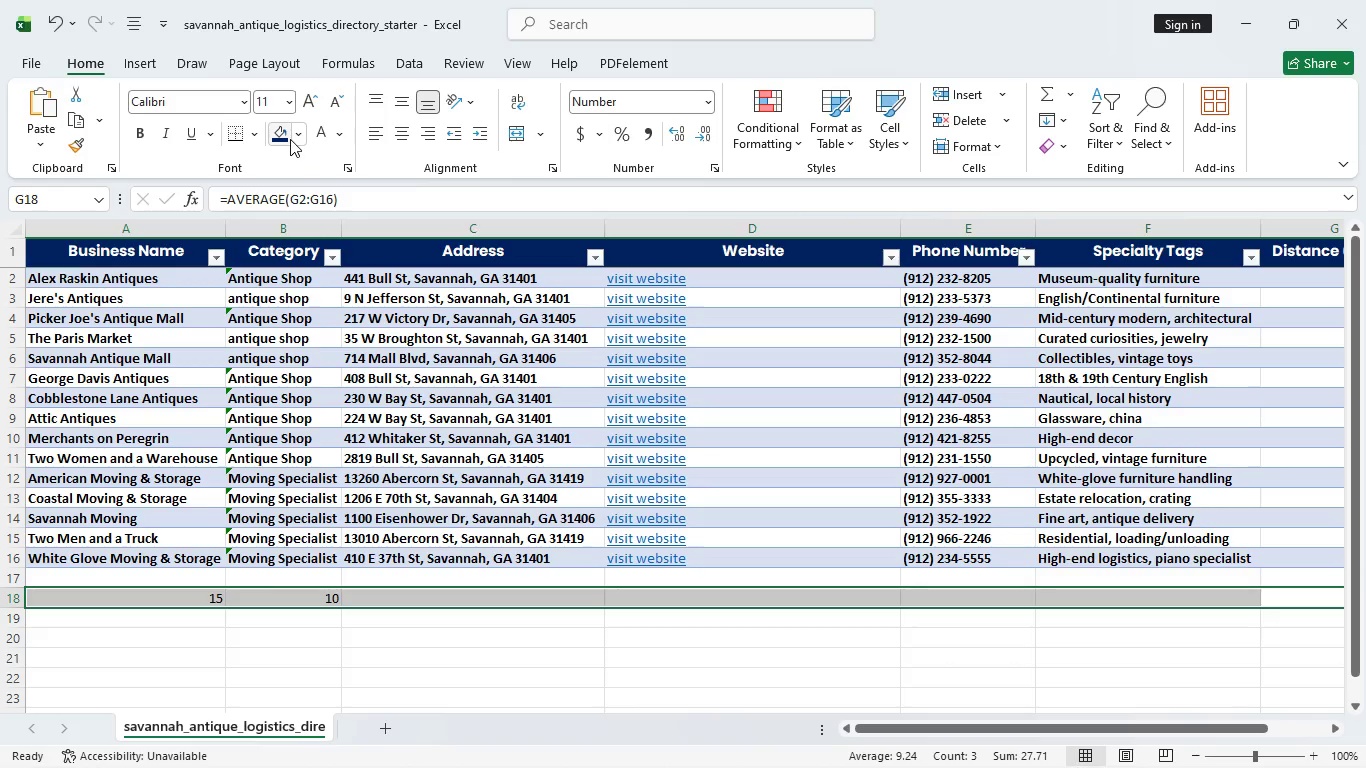 
left_click([278, 141])
 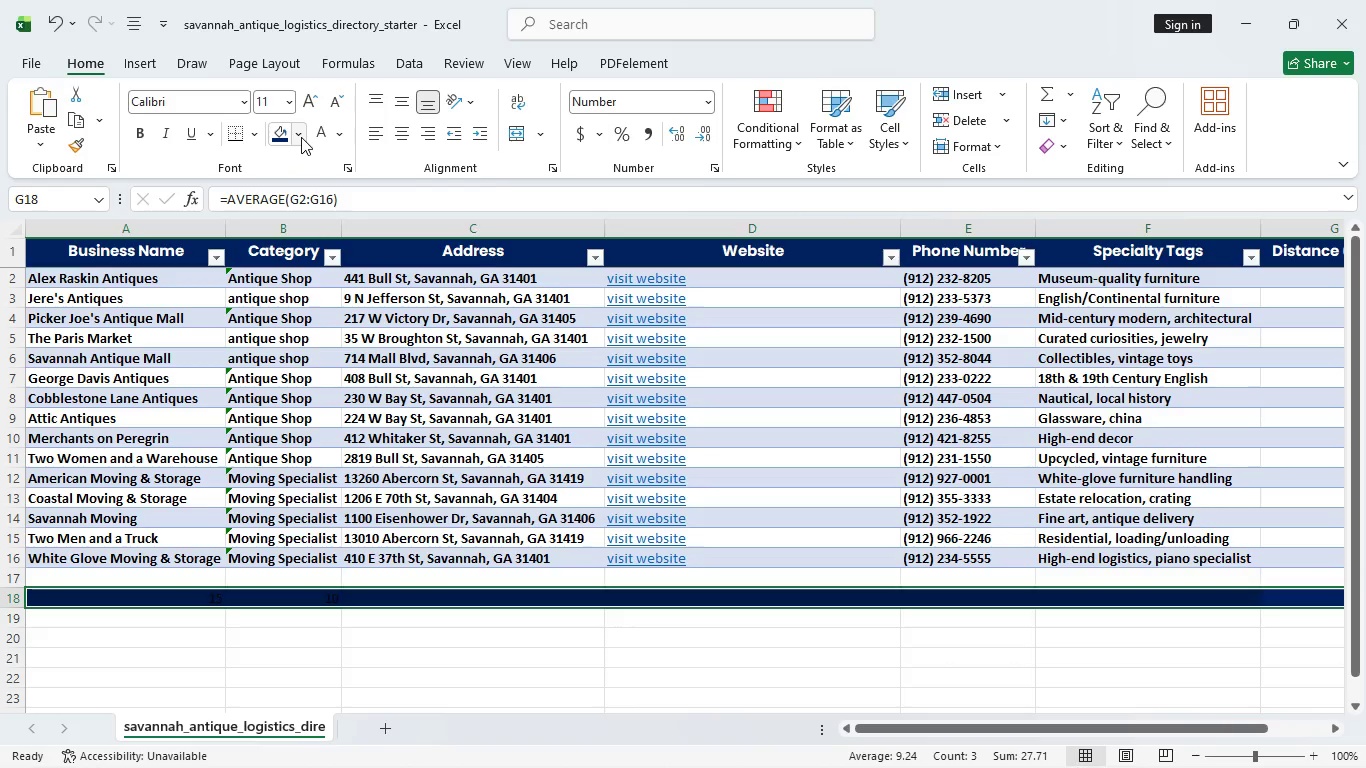 
left_click([299, 137])
 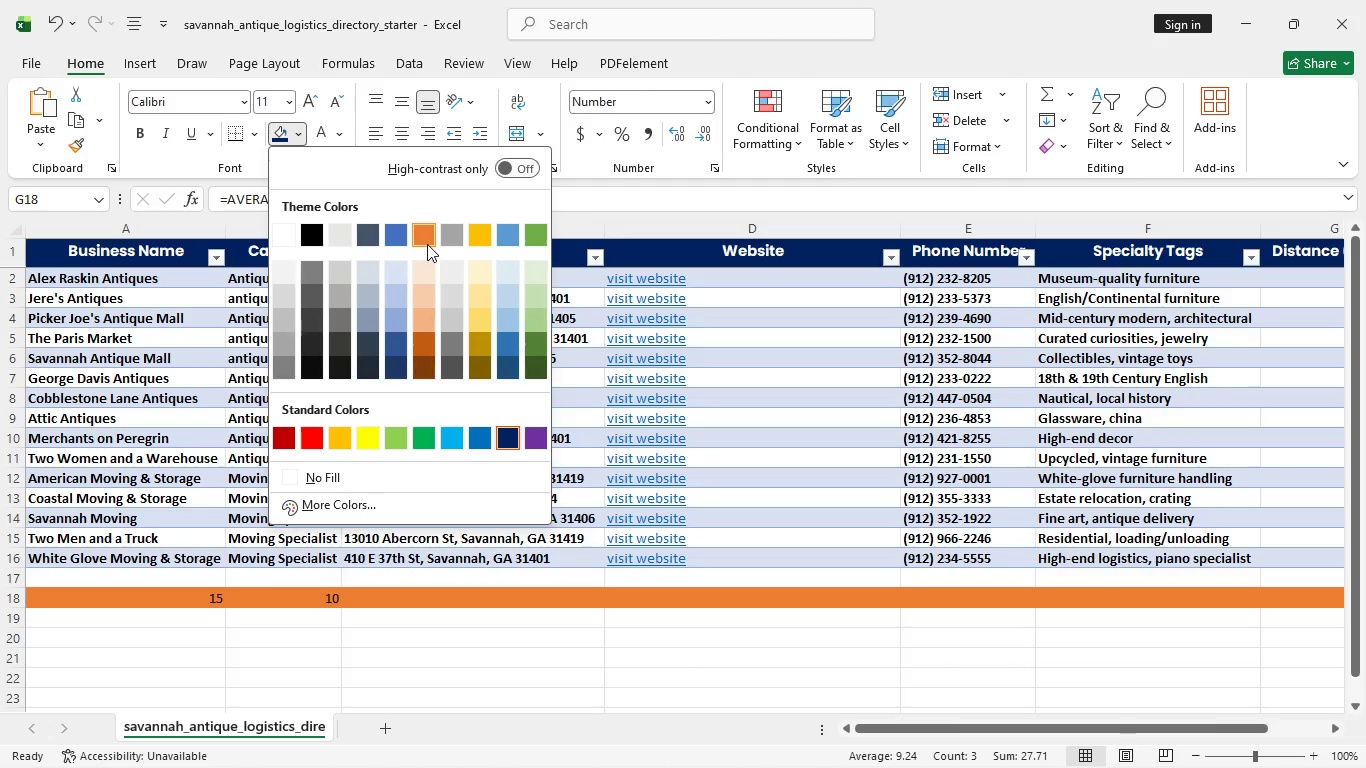 
wait(9.52)
 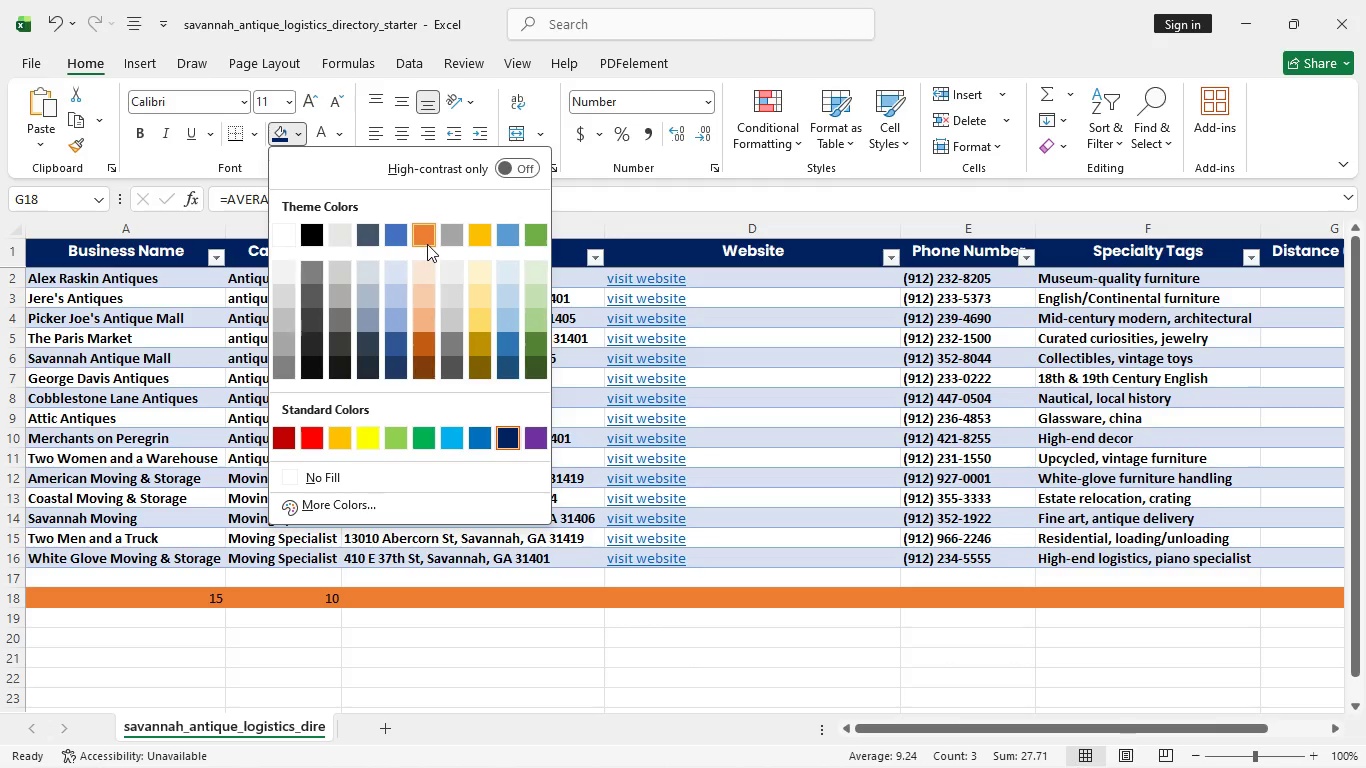 
mouse_move([394, 302])
 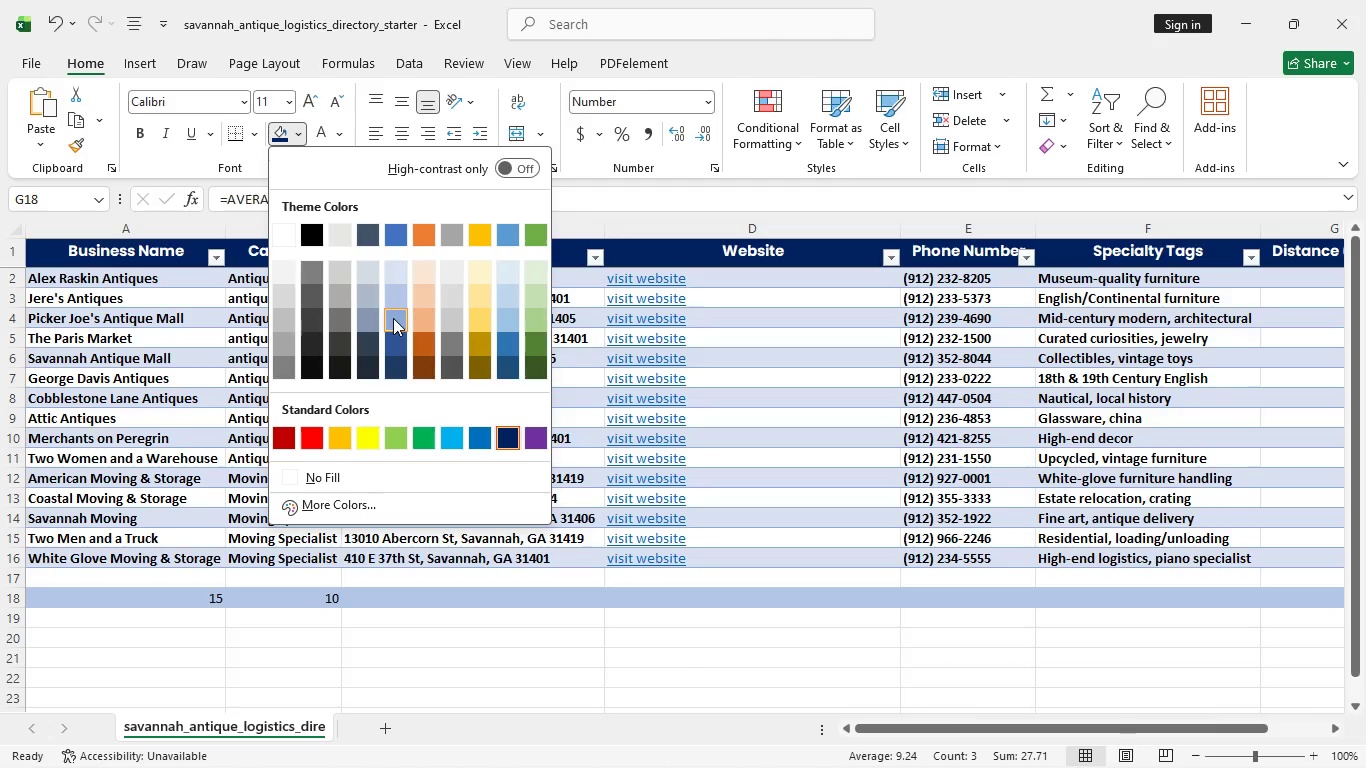 
left_click([393, 318])
 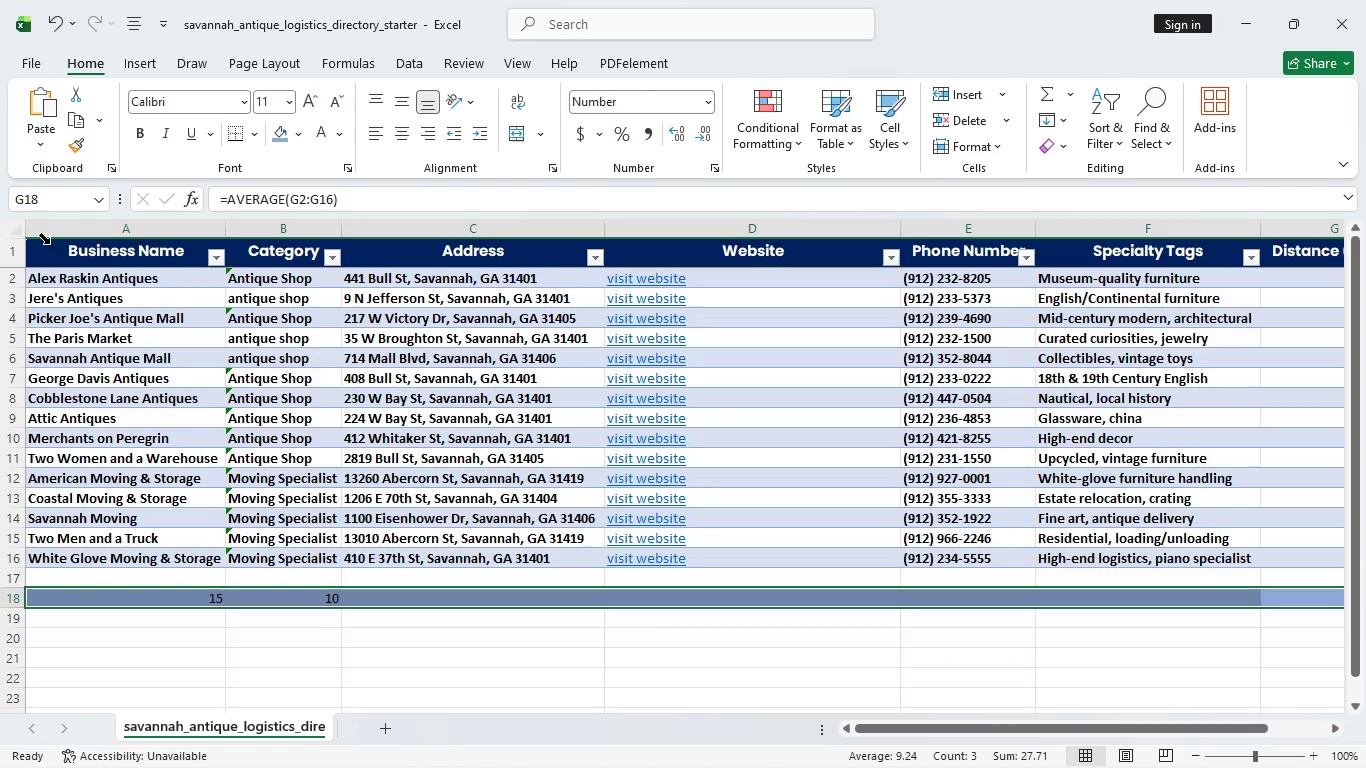 
left_click_drag(start_coordinate=[54, 253], to_coordinate=[400, 591])
 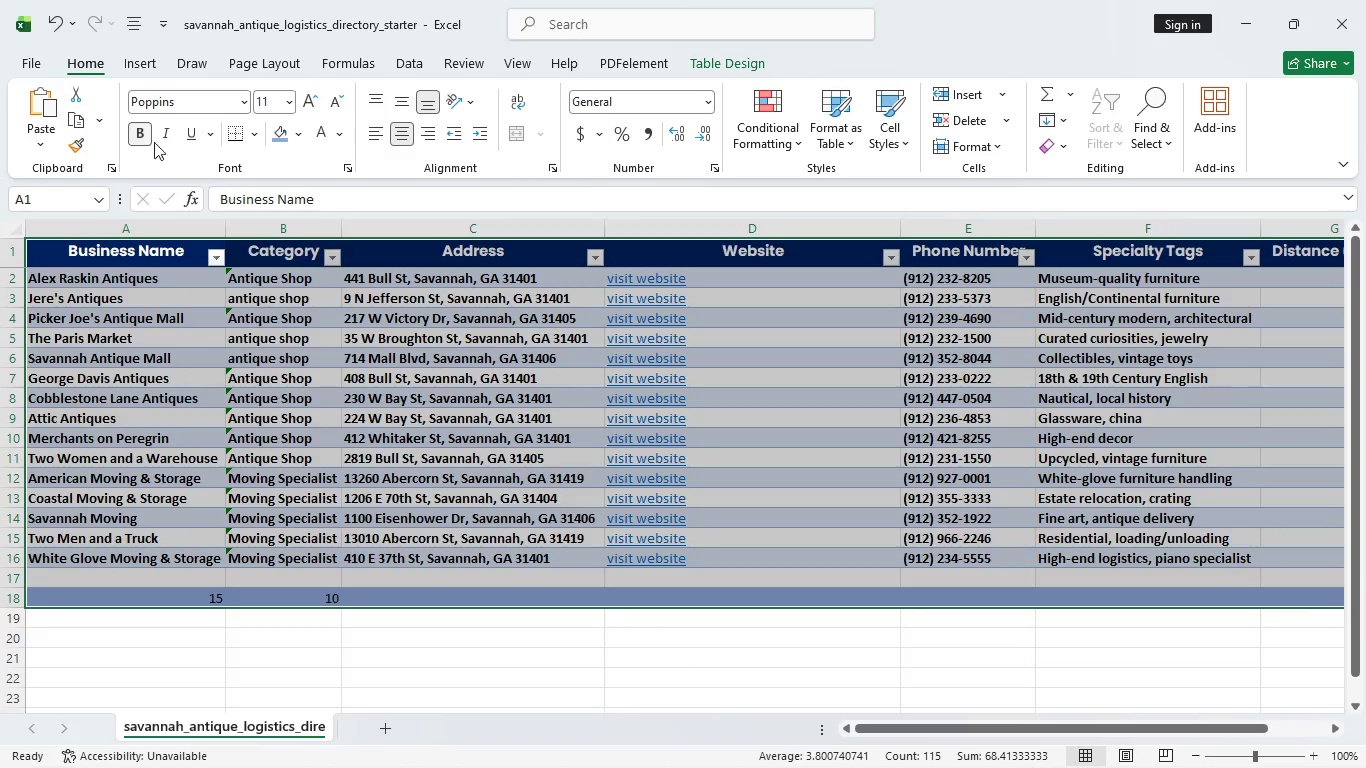 
mouse_move([249, 152])
 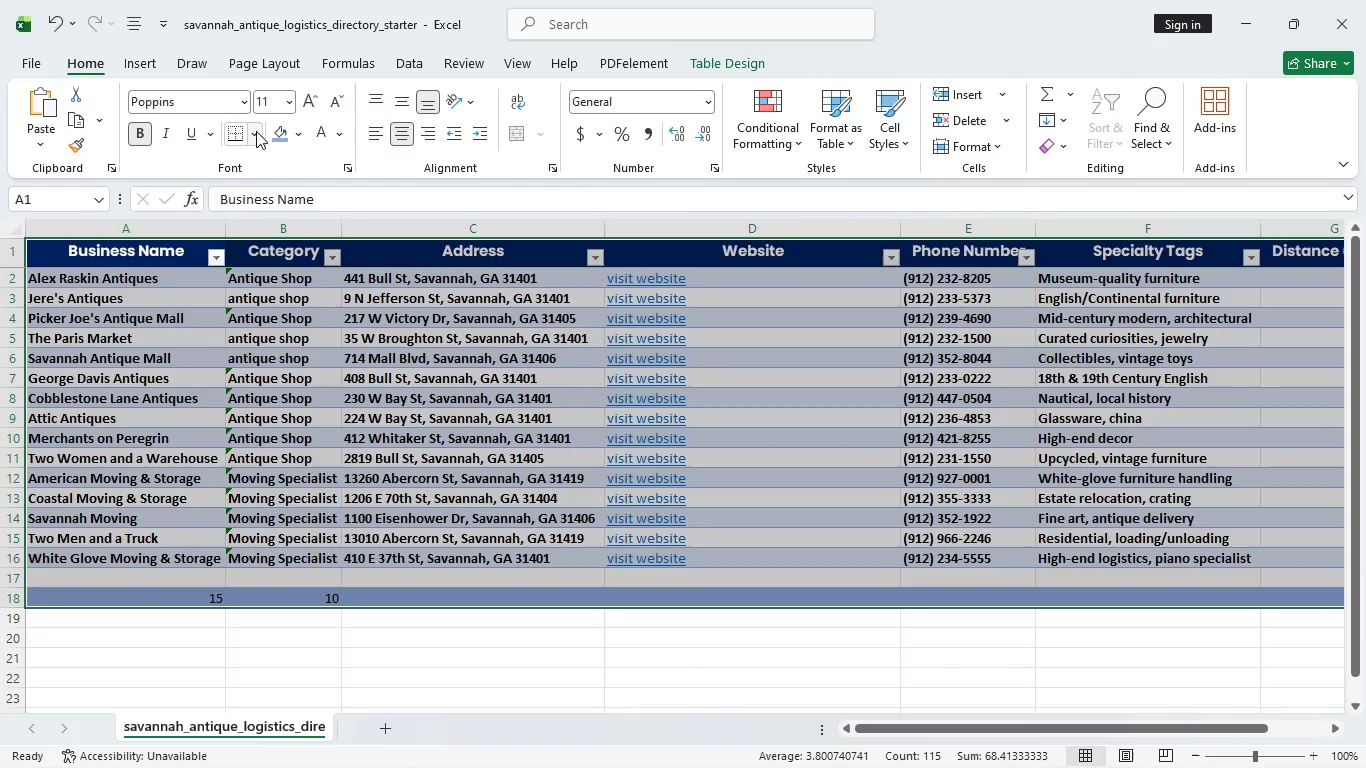 
left_click([256, 131])
 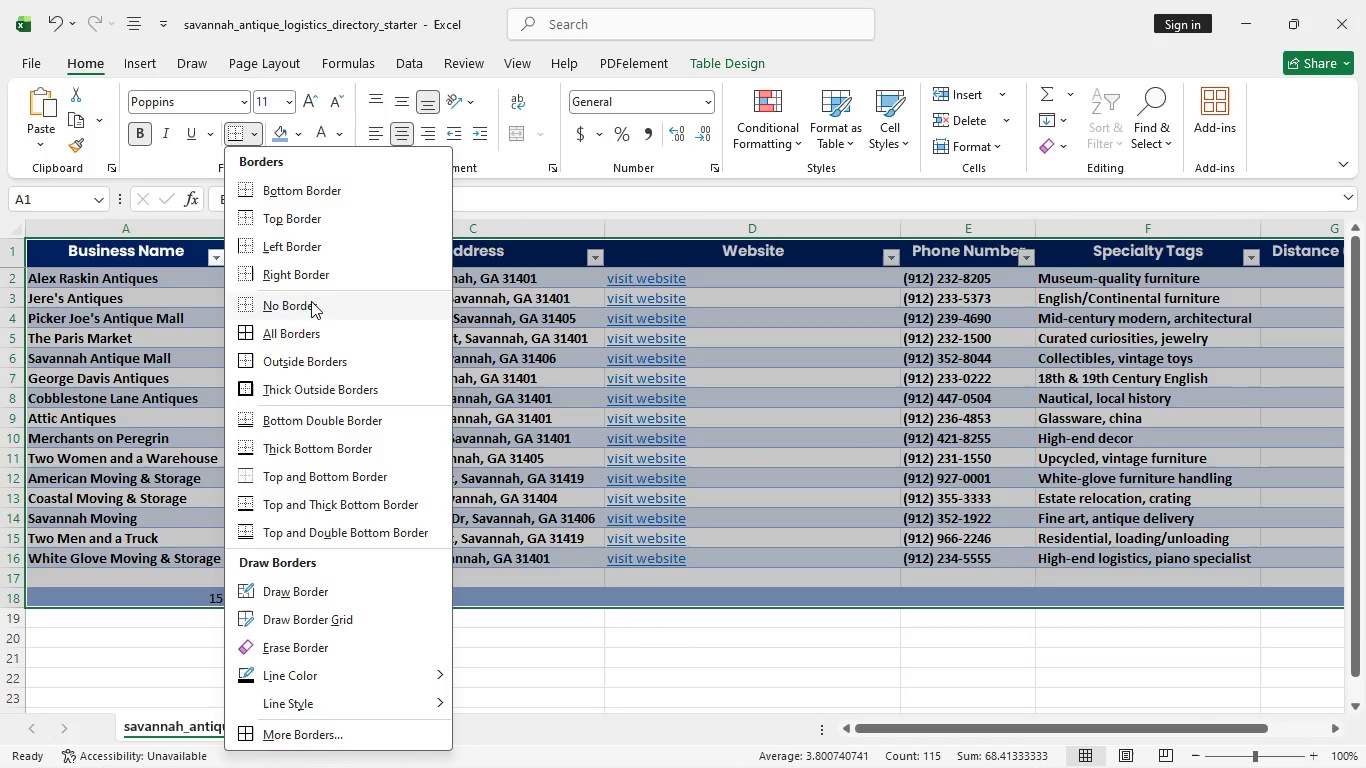 
left_click_drag(start_coordinate=[307, 338], to_coordinate=[317, 328])
 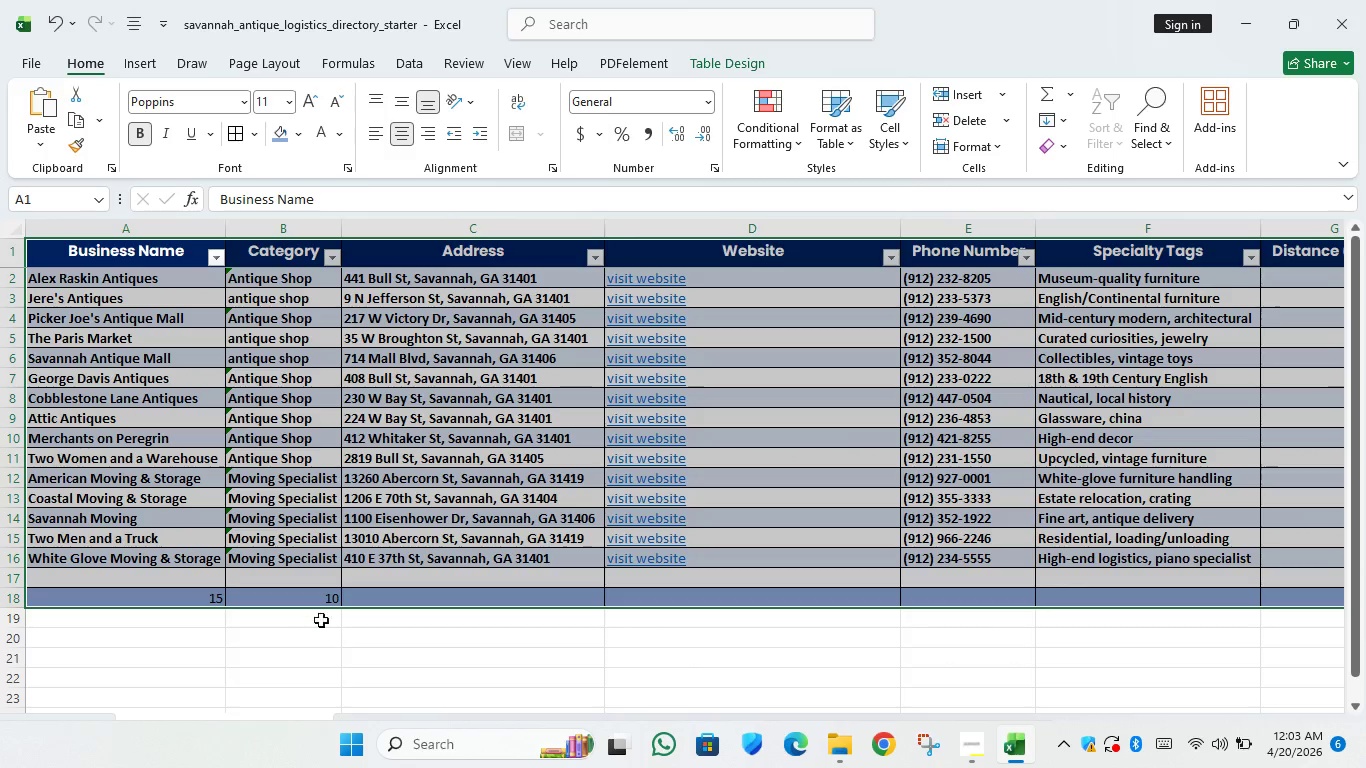 
left_click([335, 625])
 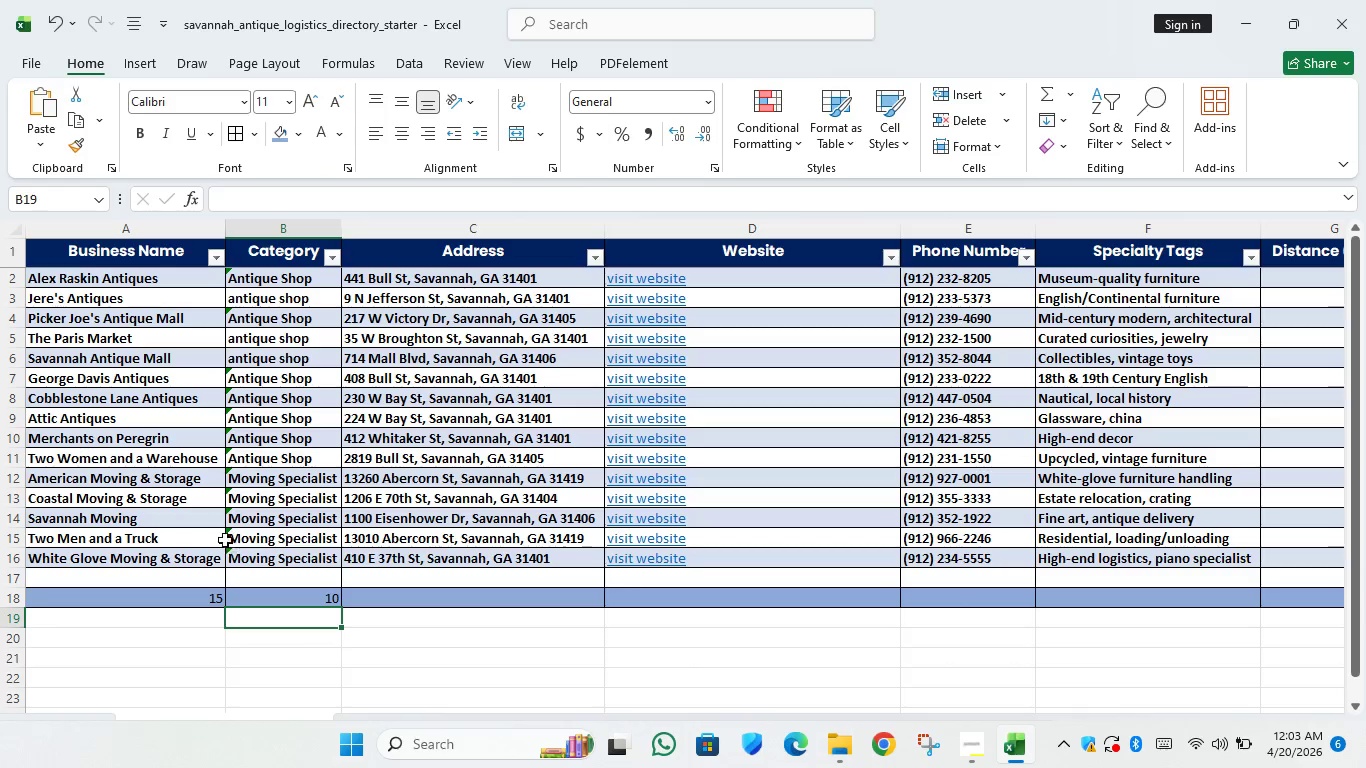 
wait(7.22)
 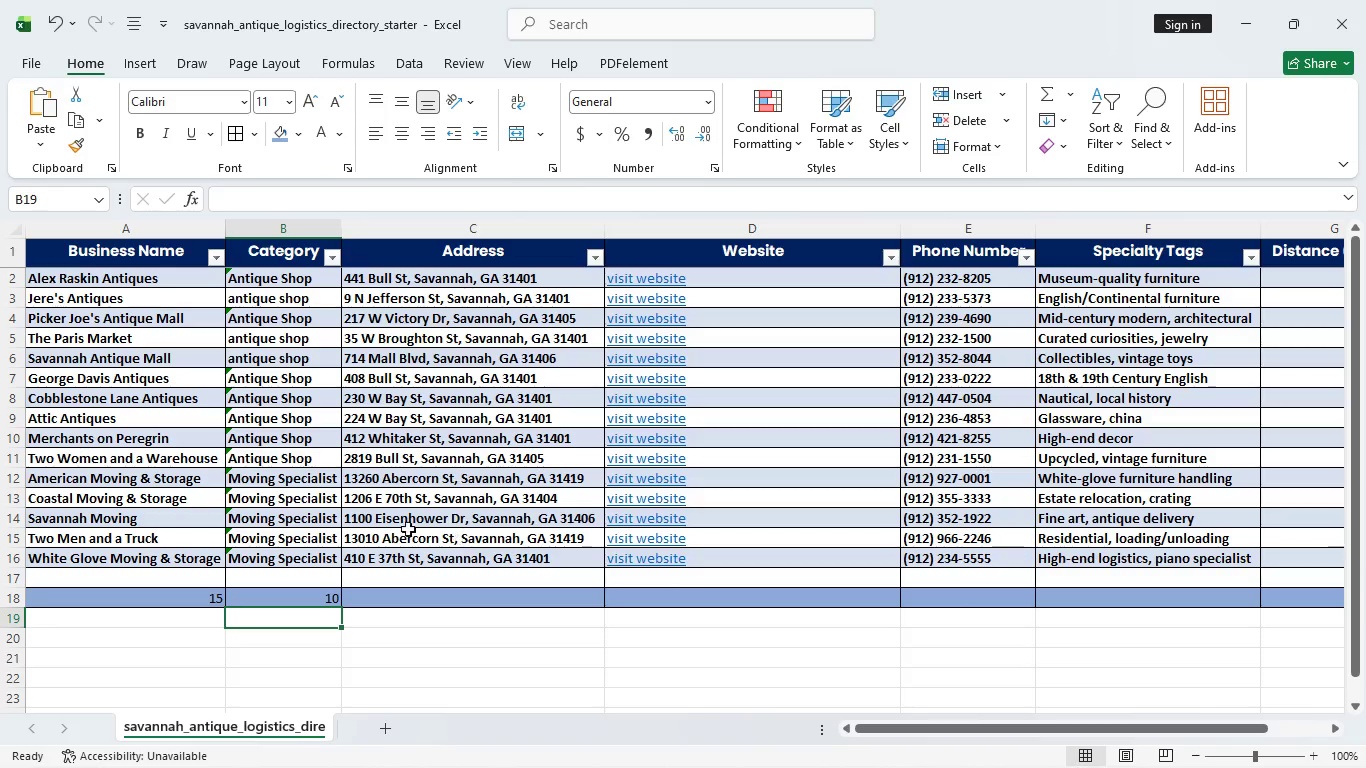 
mouse_move([98, 279])
 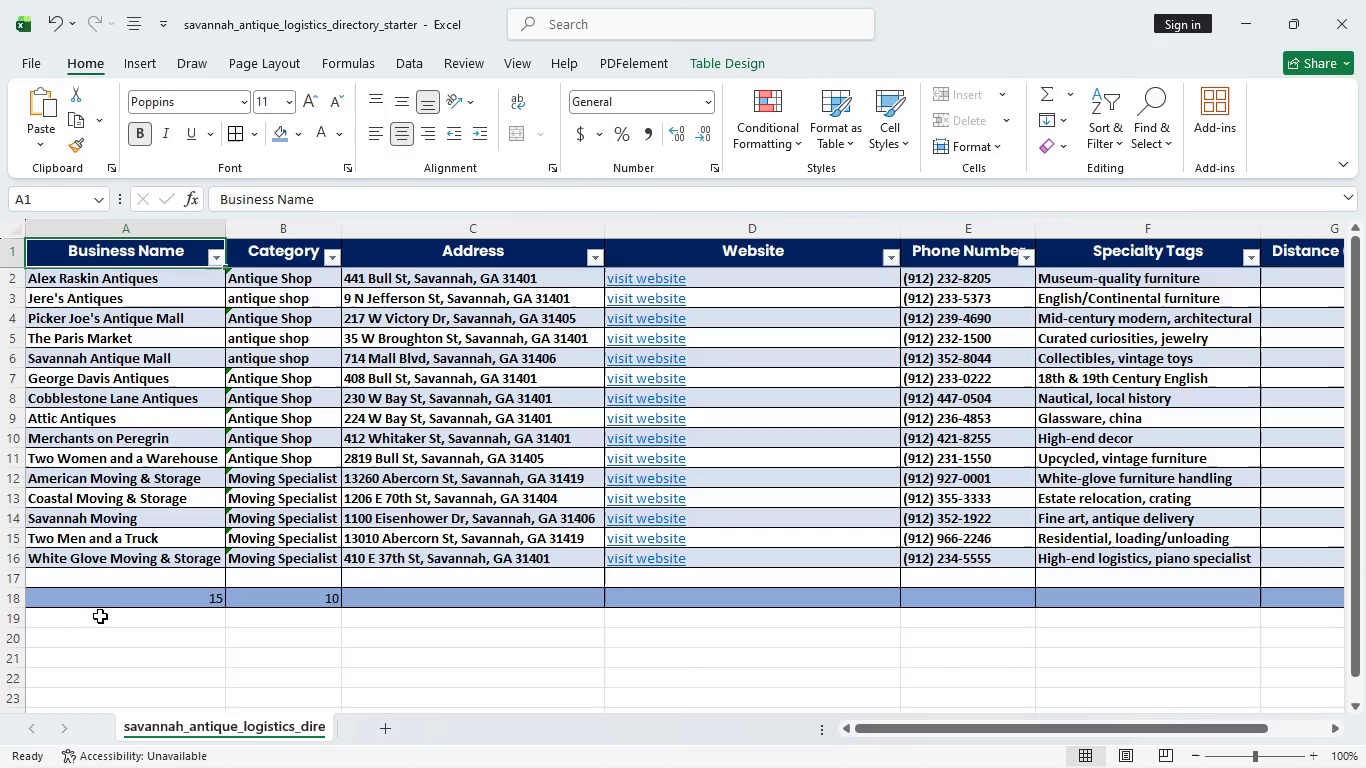 
left_click([106, 602])
 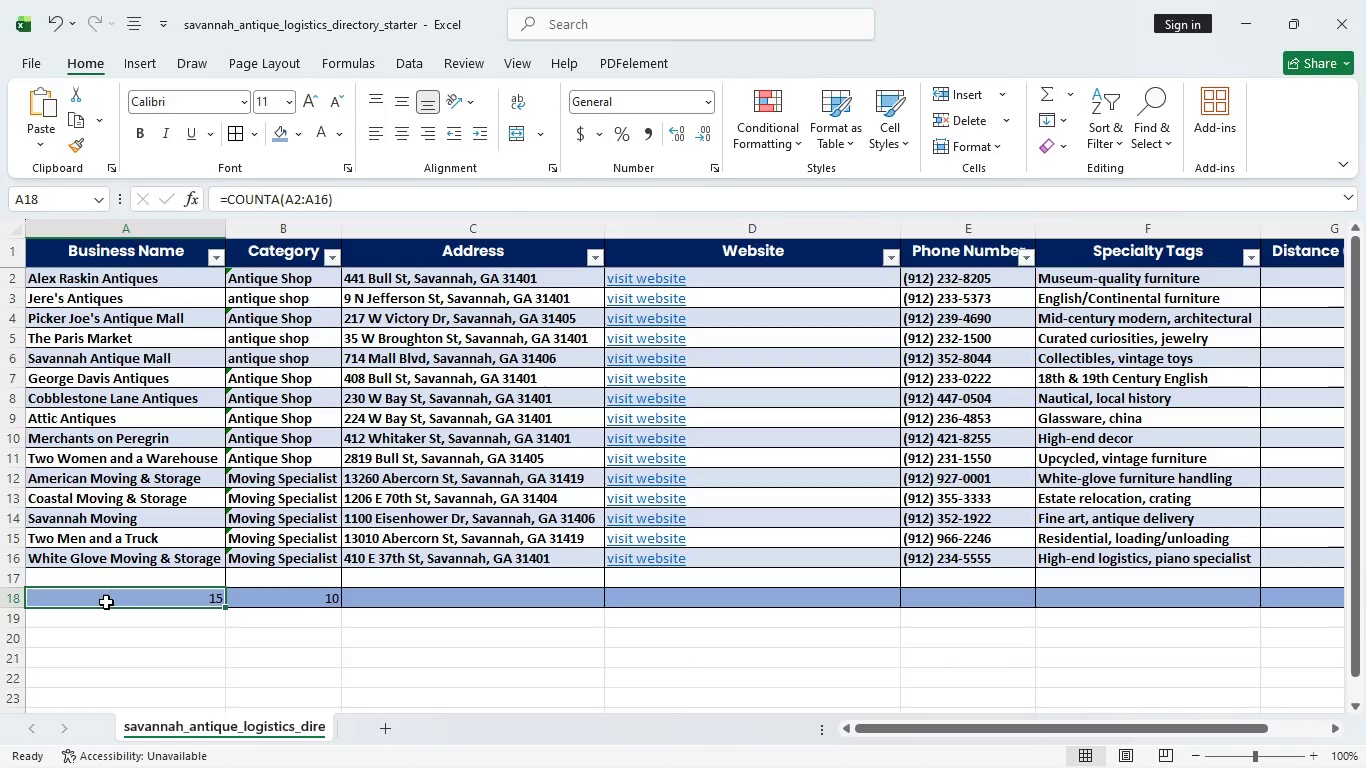 
left_click([106, 602])
 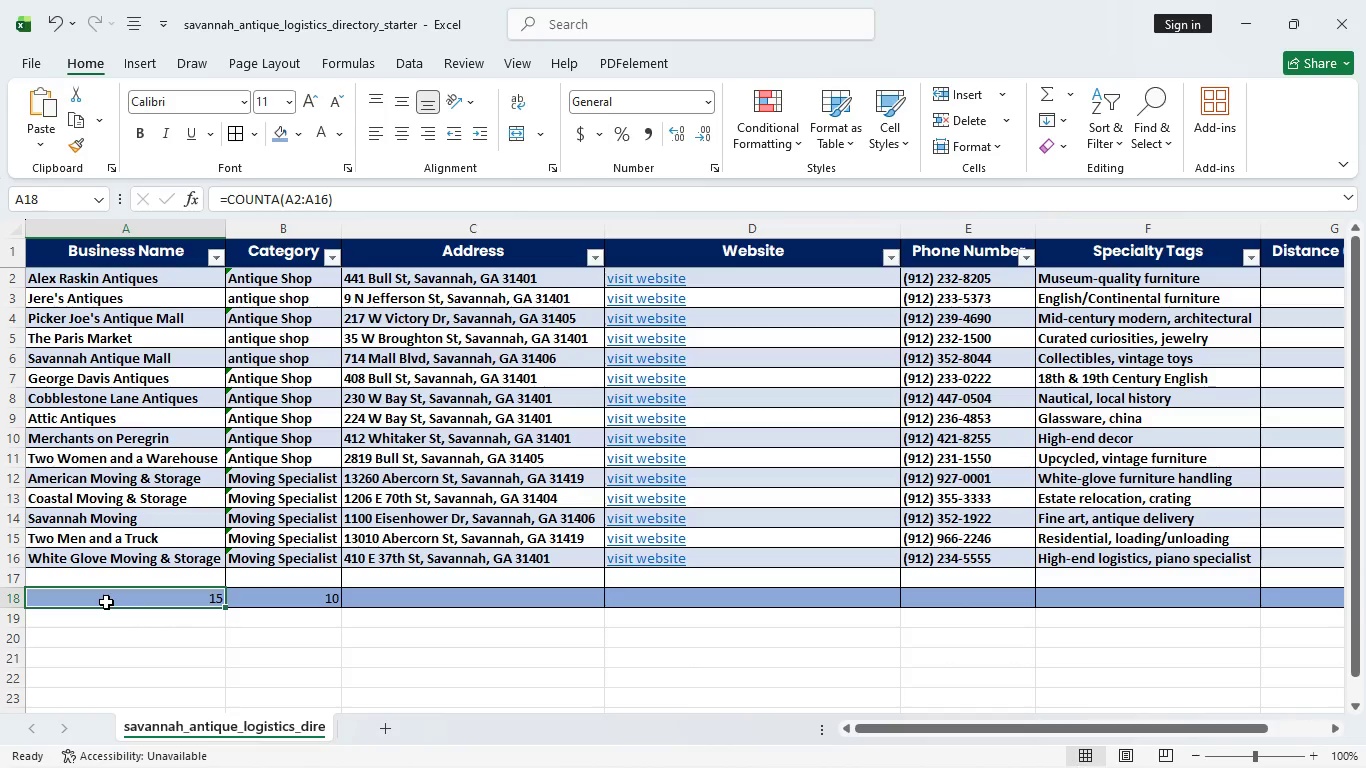 
left_click_drag(start_coordinate=[106, 602], to_coordinate=[1365, 601])
 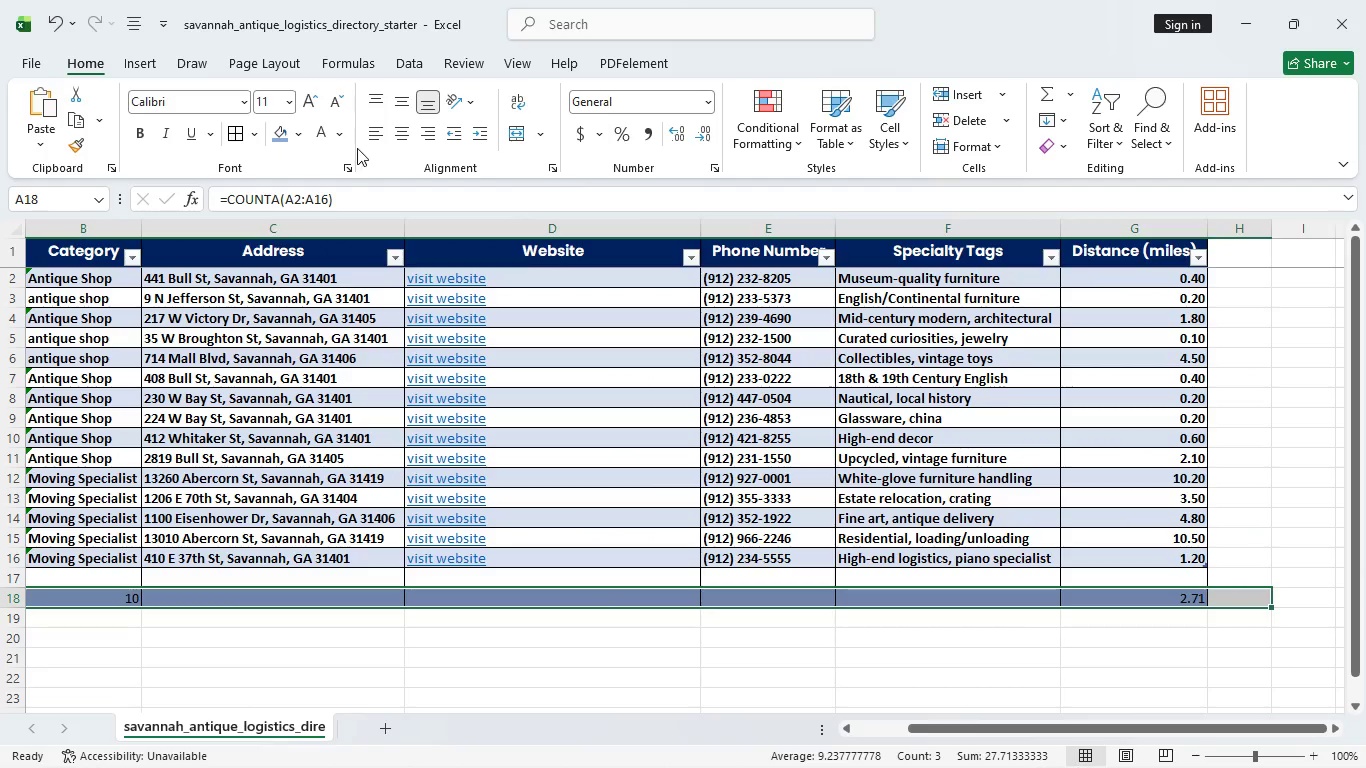 
wait(5.62)
 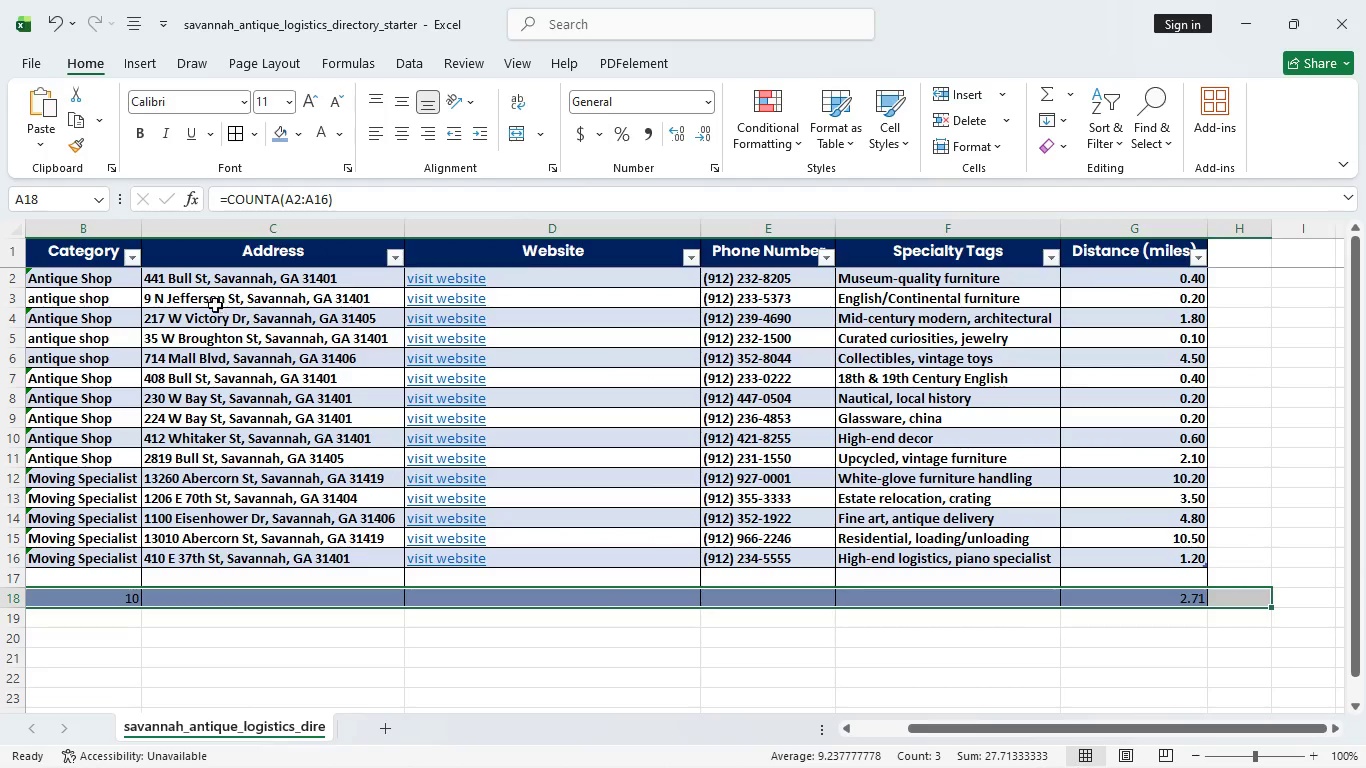 
left_click([339, 136])
 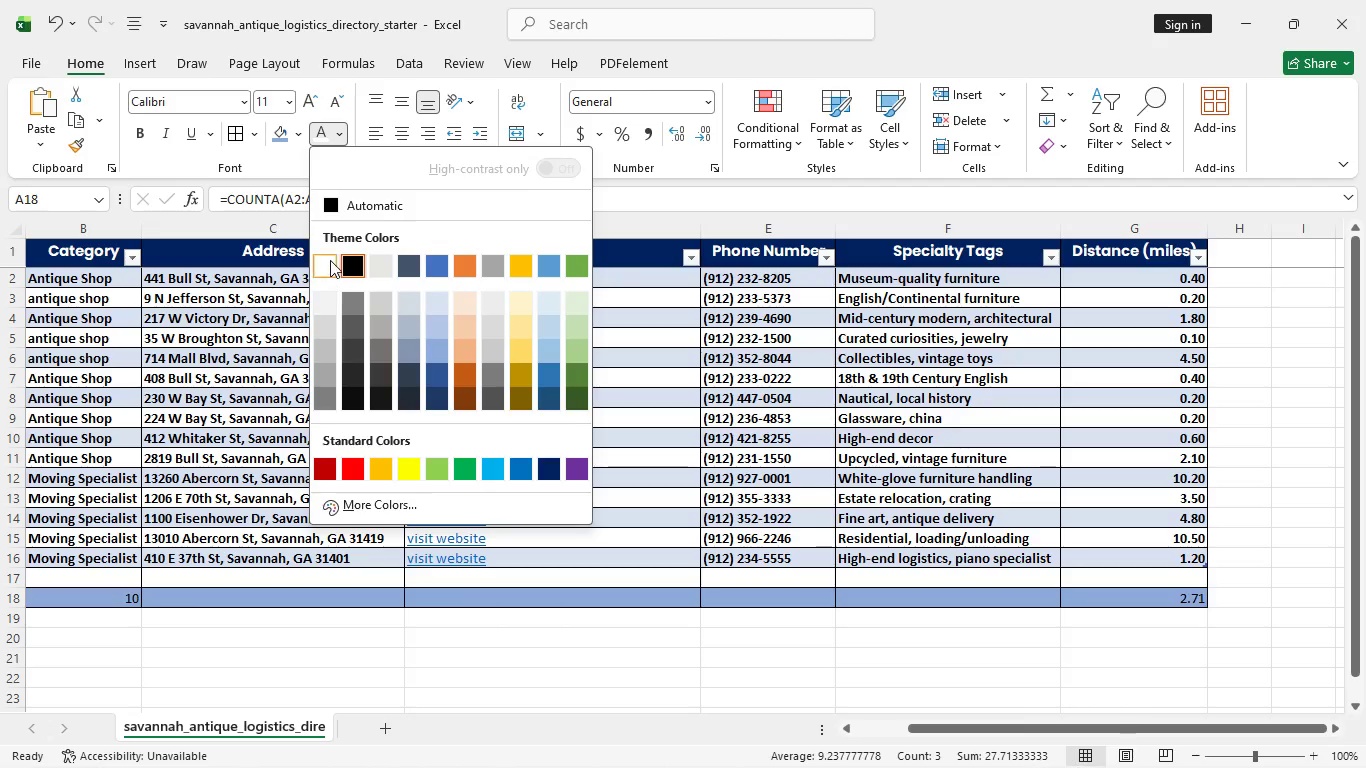 
left_click([330, 260])
 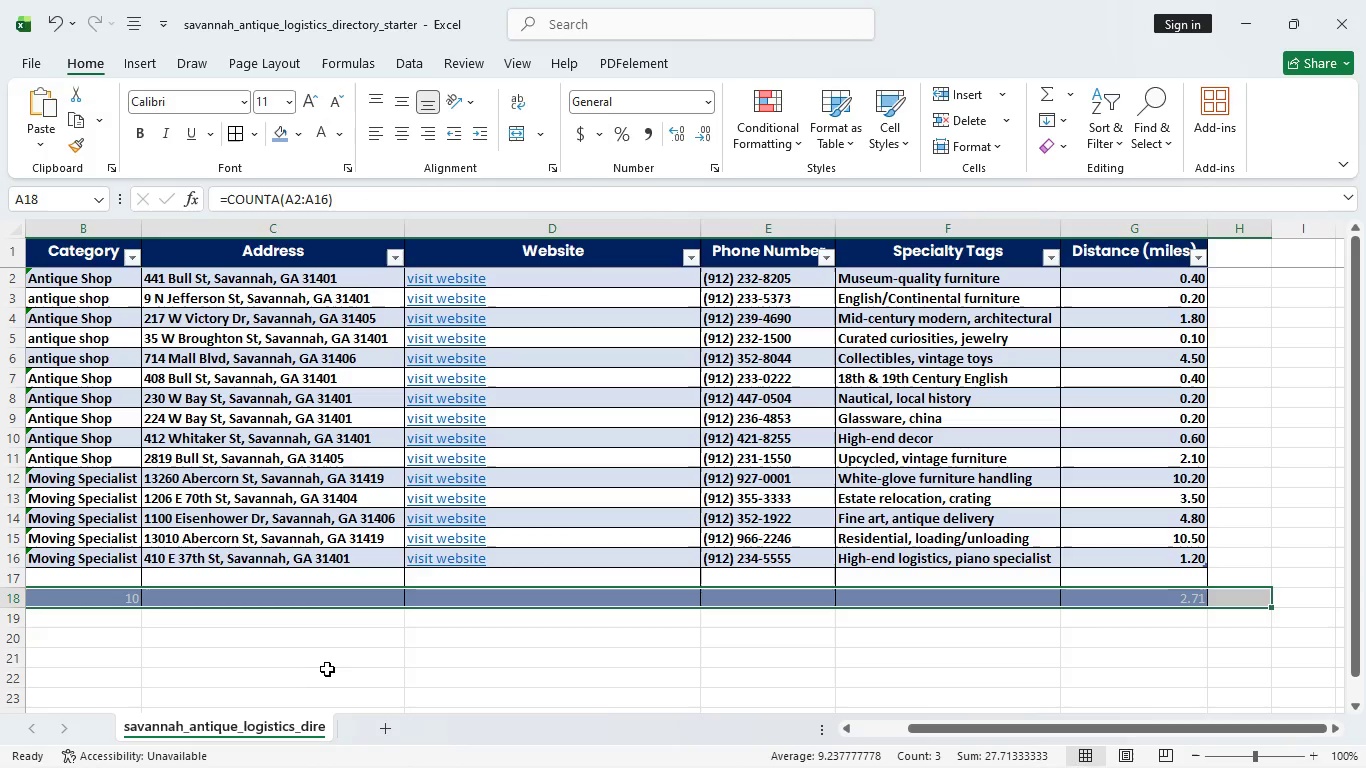 
left_click([329, 670])
 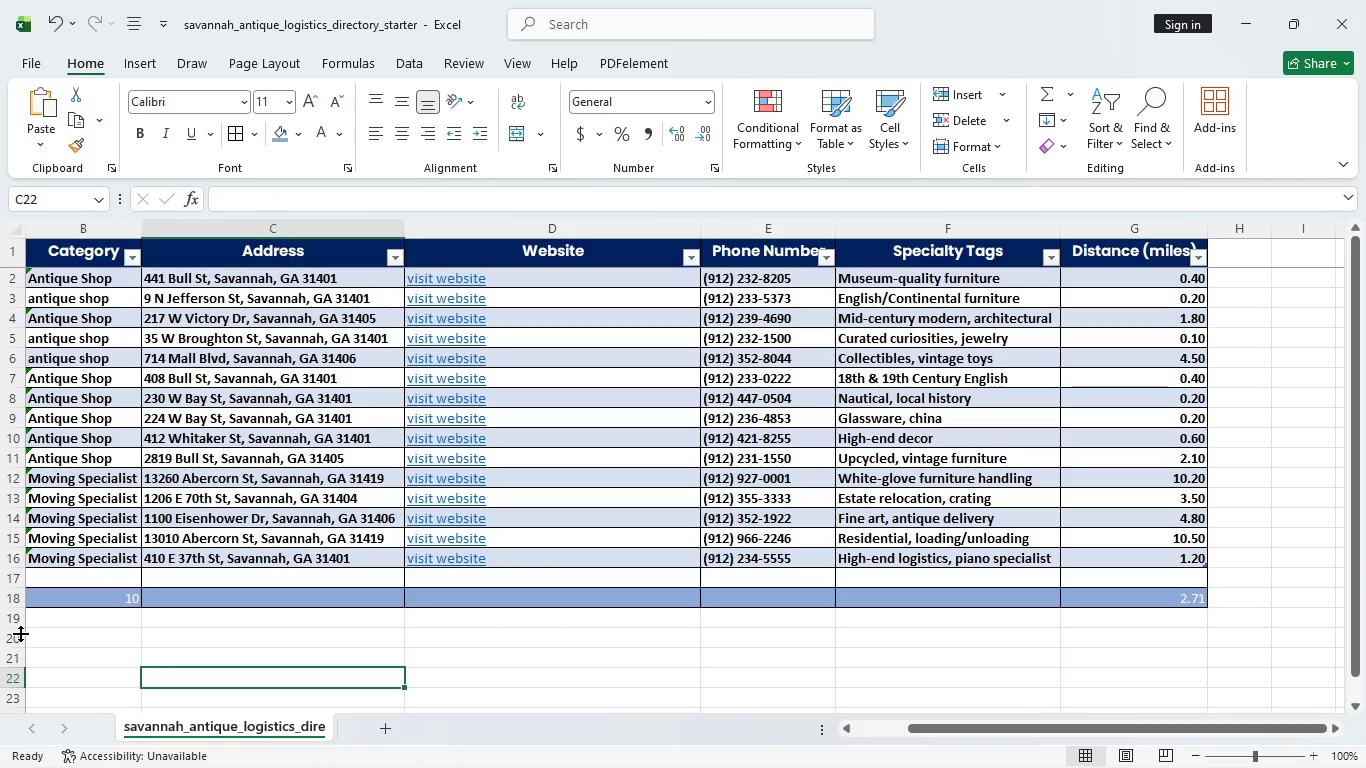 
left_click_drag(start_coordinate=[48, 598], to_coordinate=[1196, 421])
 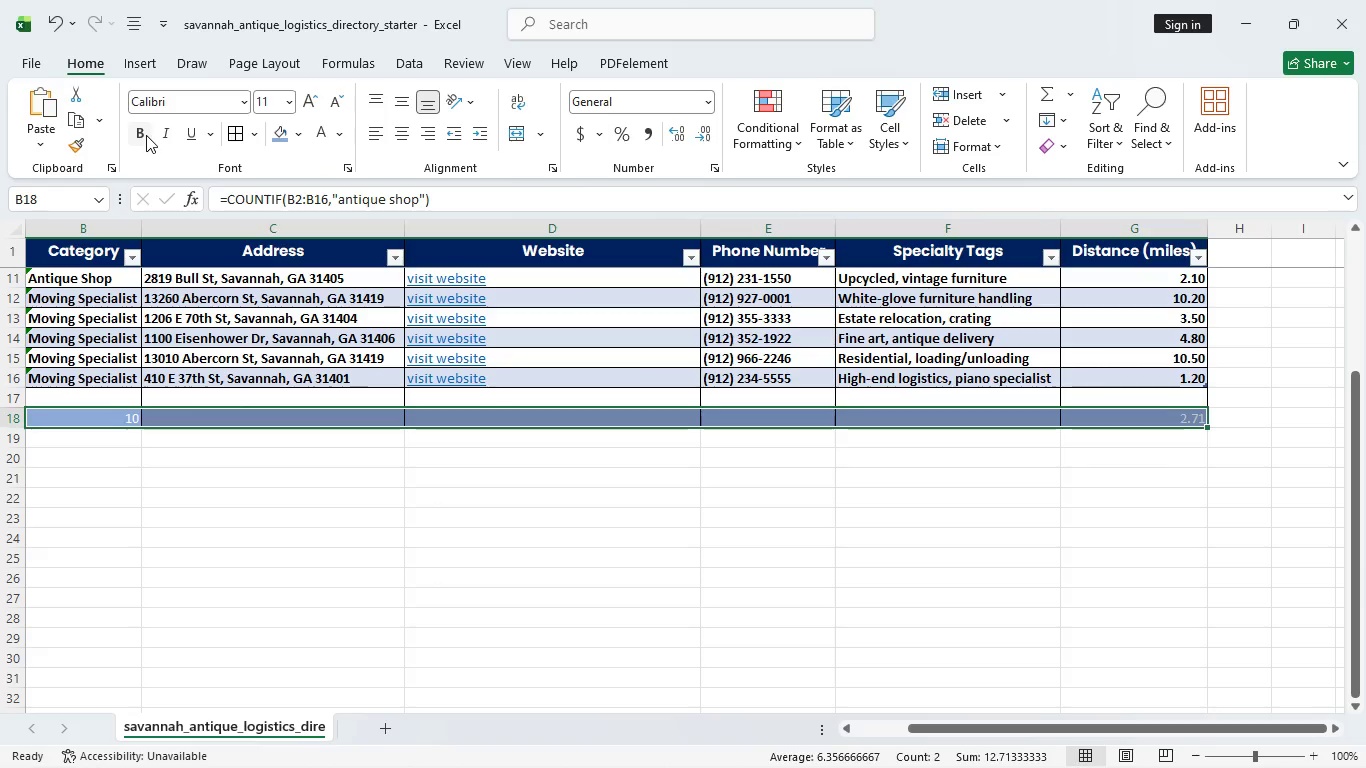 
left_click([146, 135])
 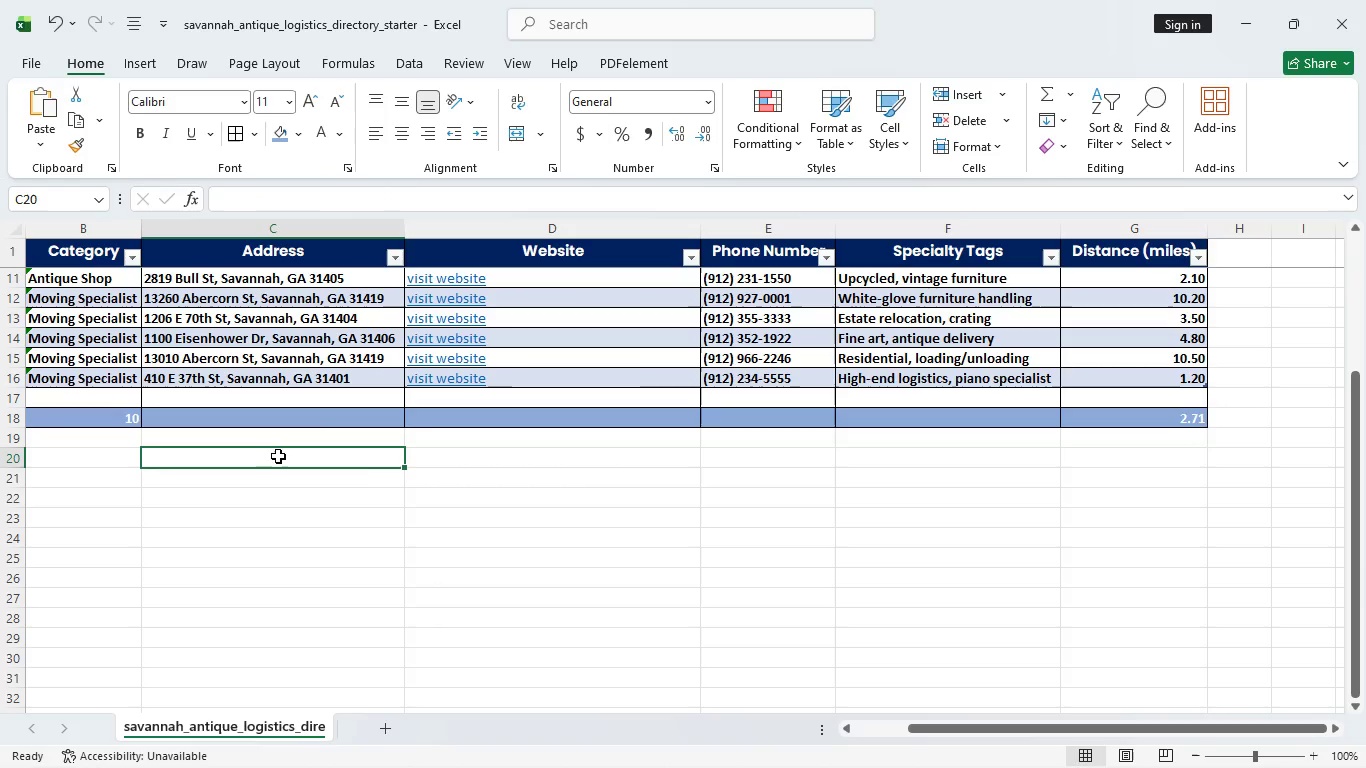 
scroll: coordinate [346, 384], scroll_direction: up, amount: 7.0
 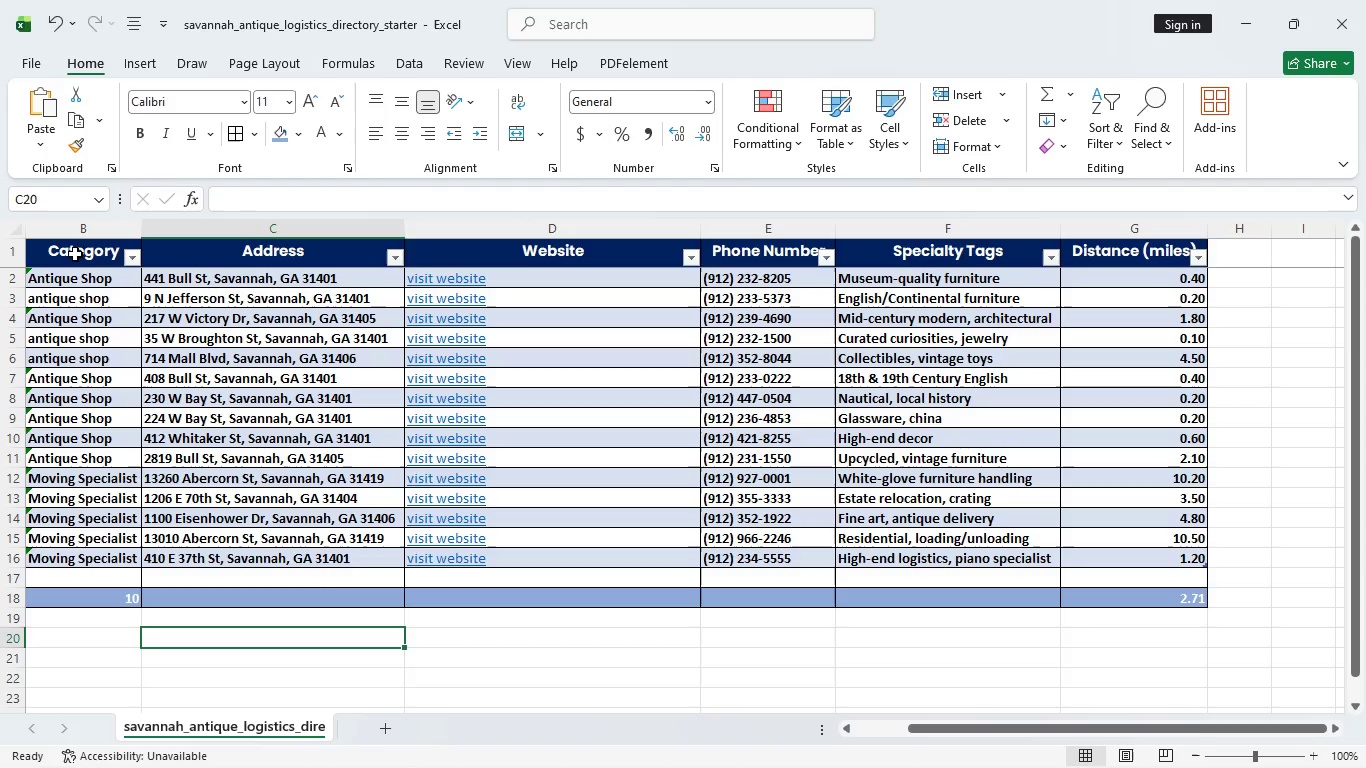 
wait(7.52)
 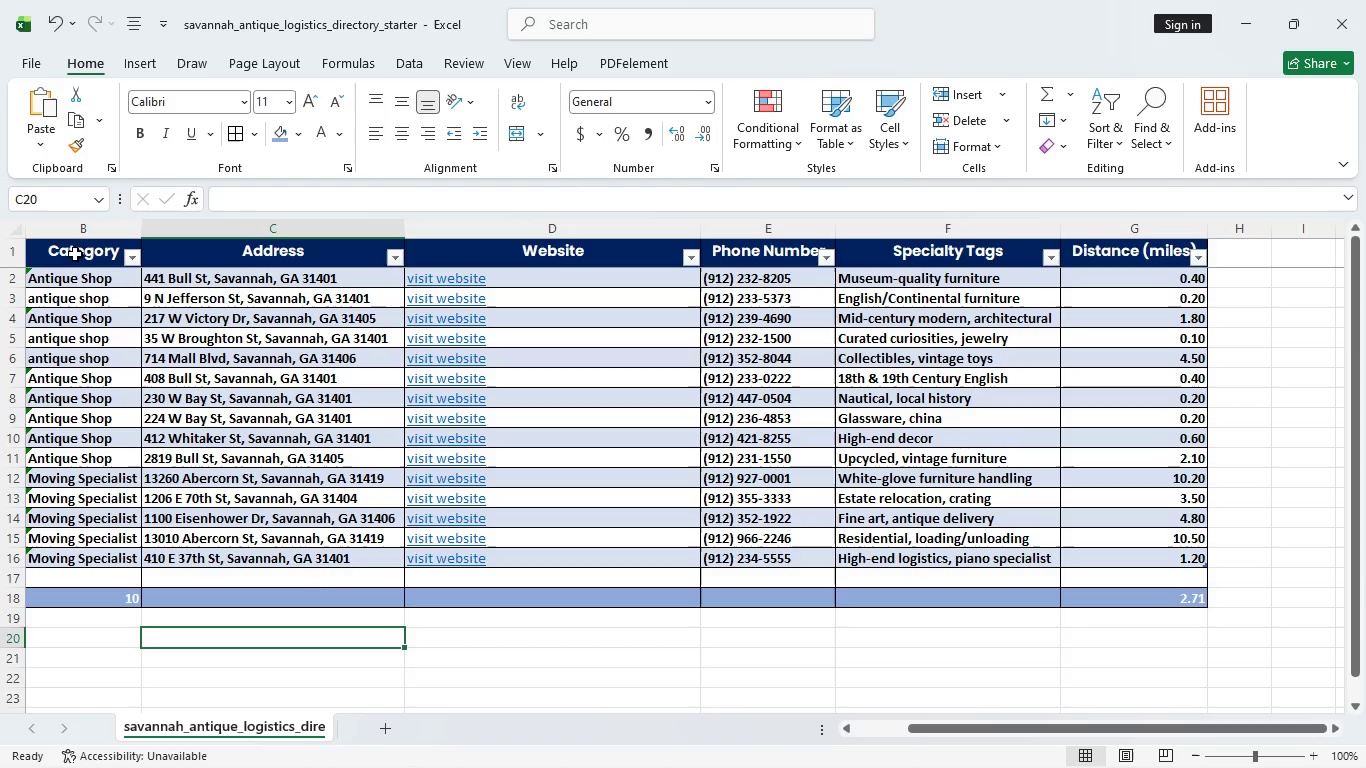 
left_click([970, 746])